 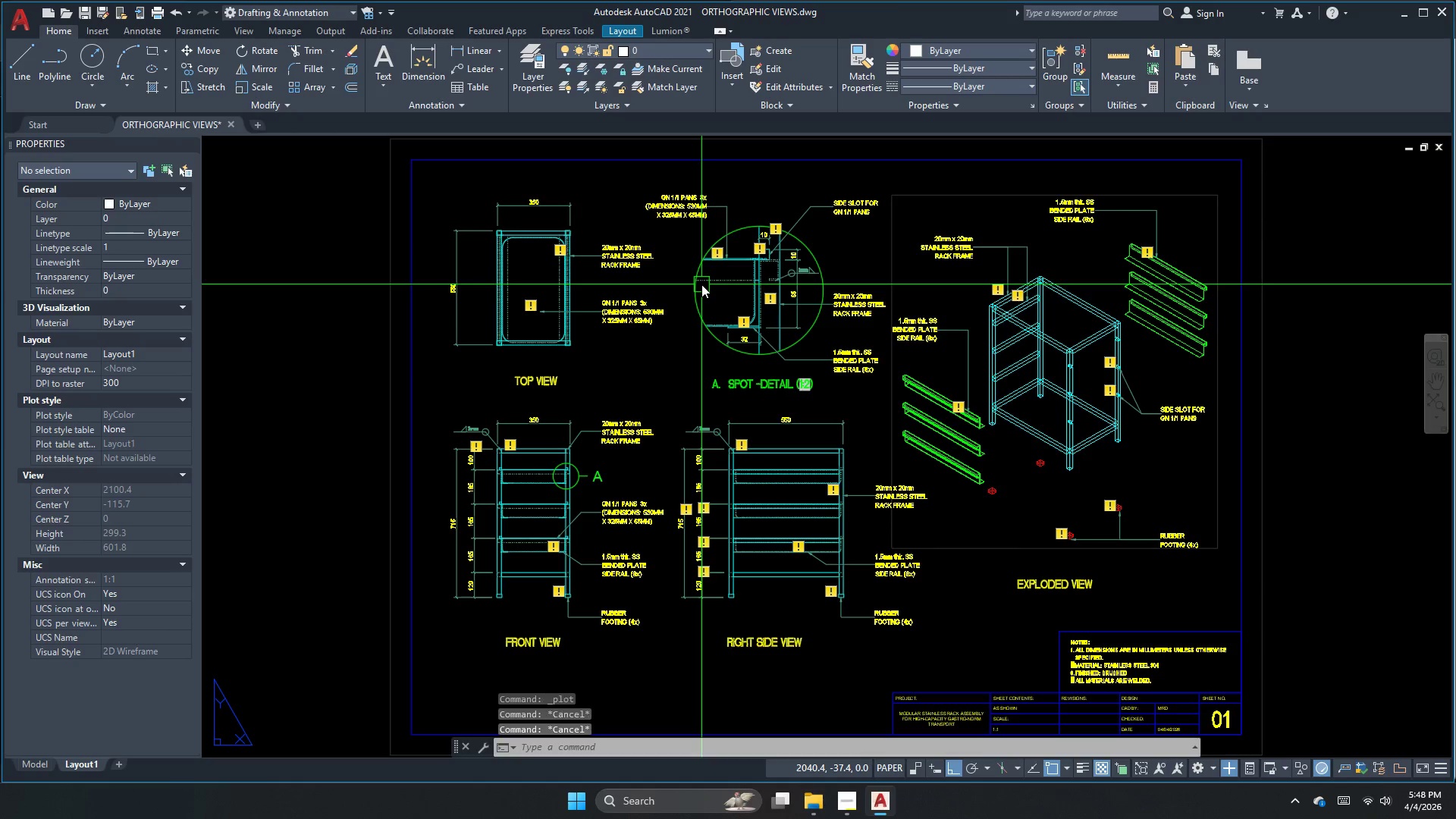 
key(Escape)
 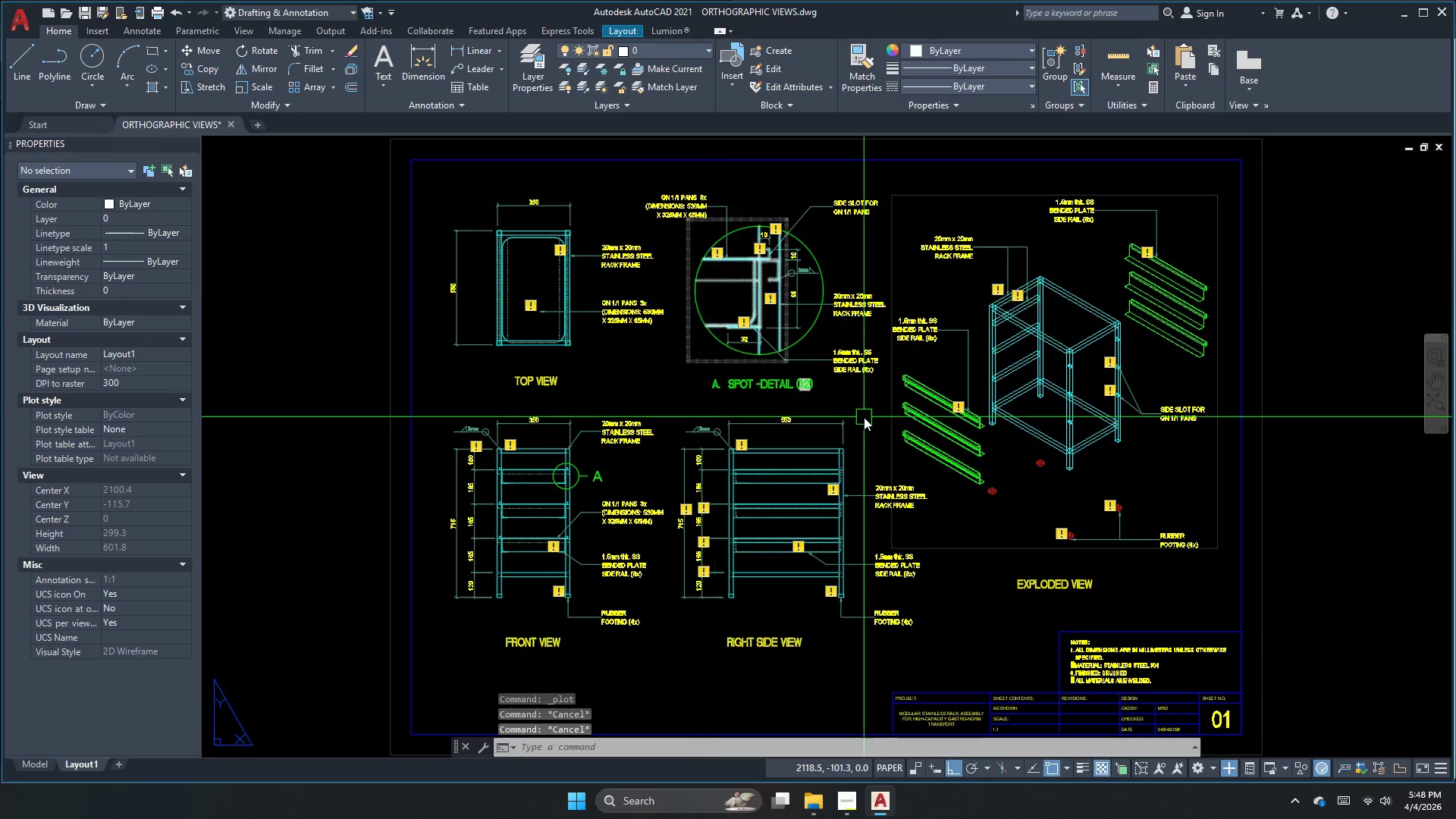 
key(Escape)
 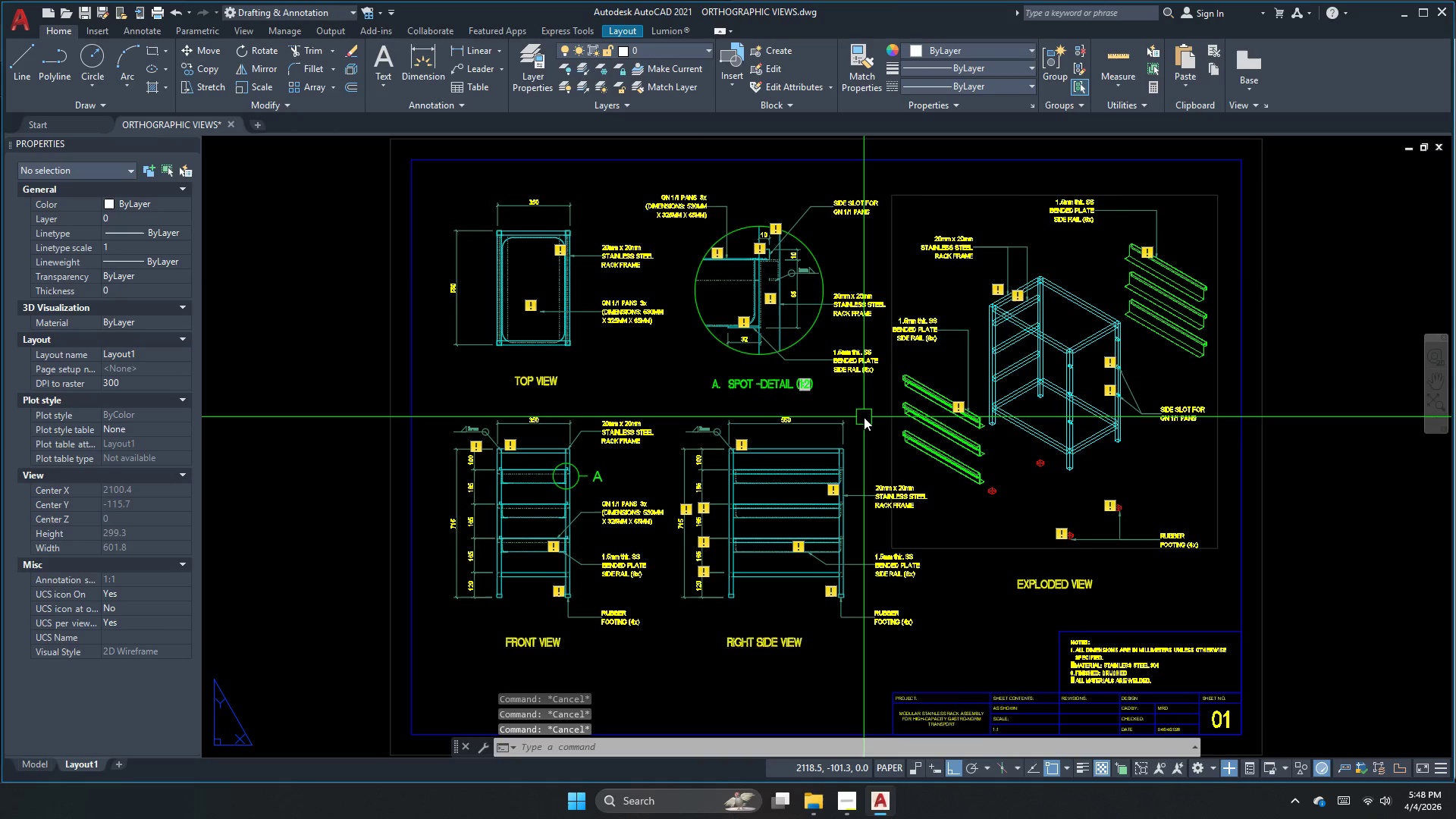 
key(Escape)
 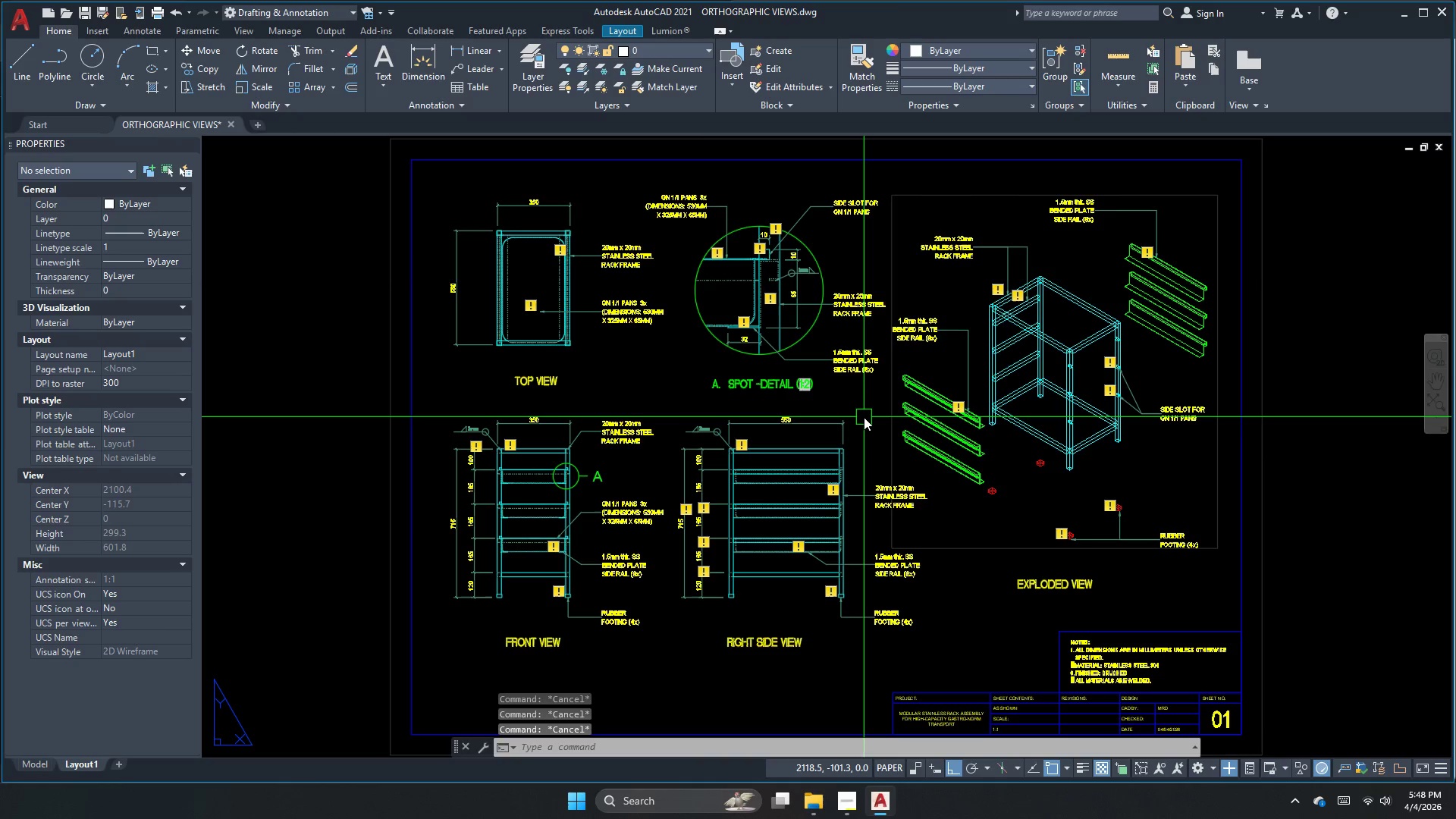 
key(Control+ControlRight)
 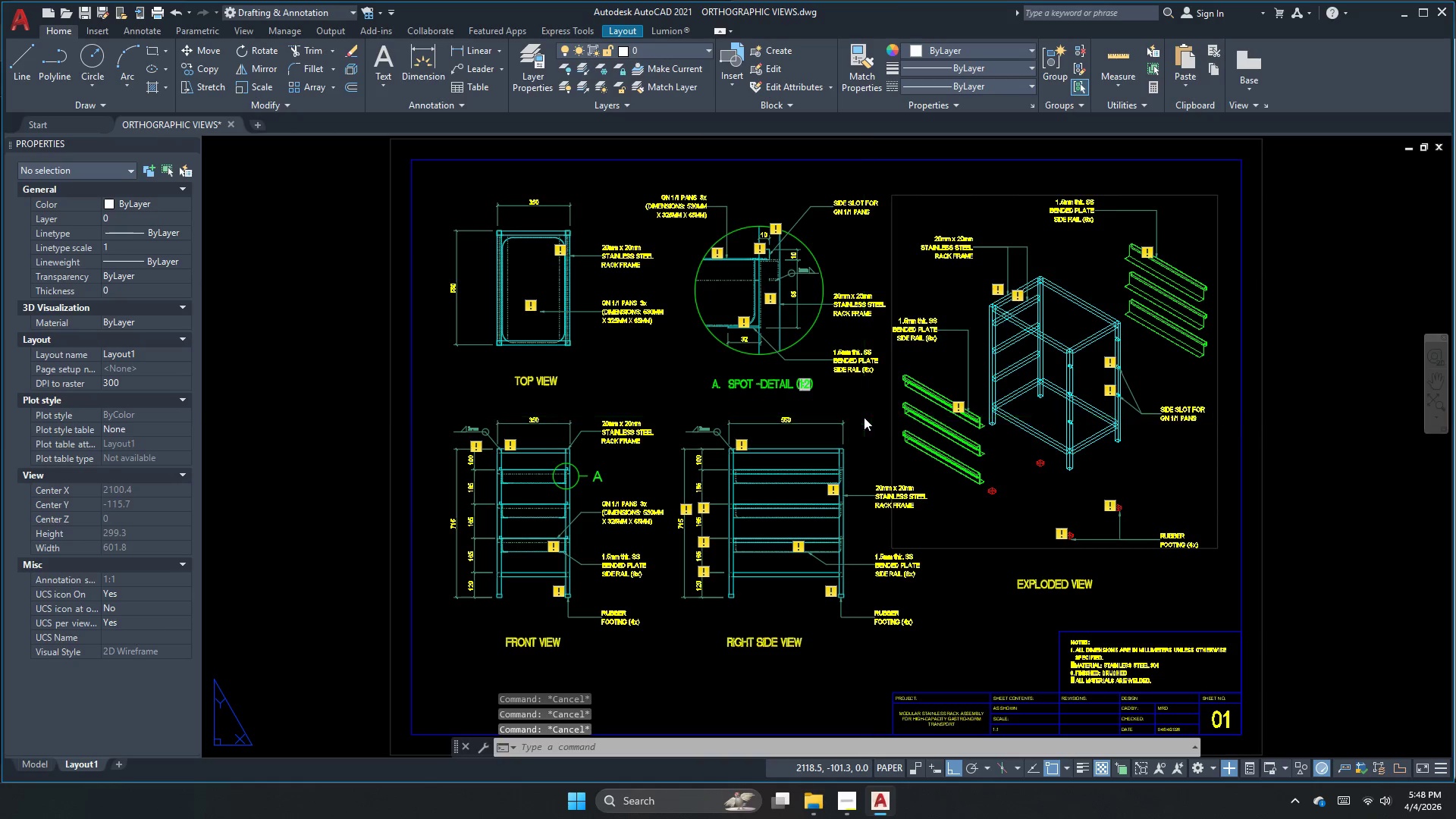 
key(Control+P)
 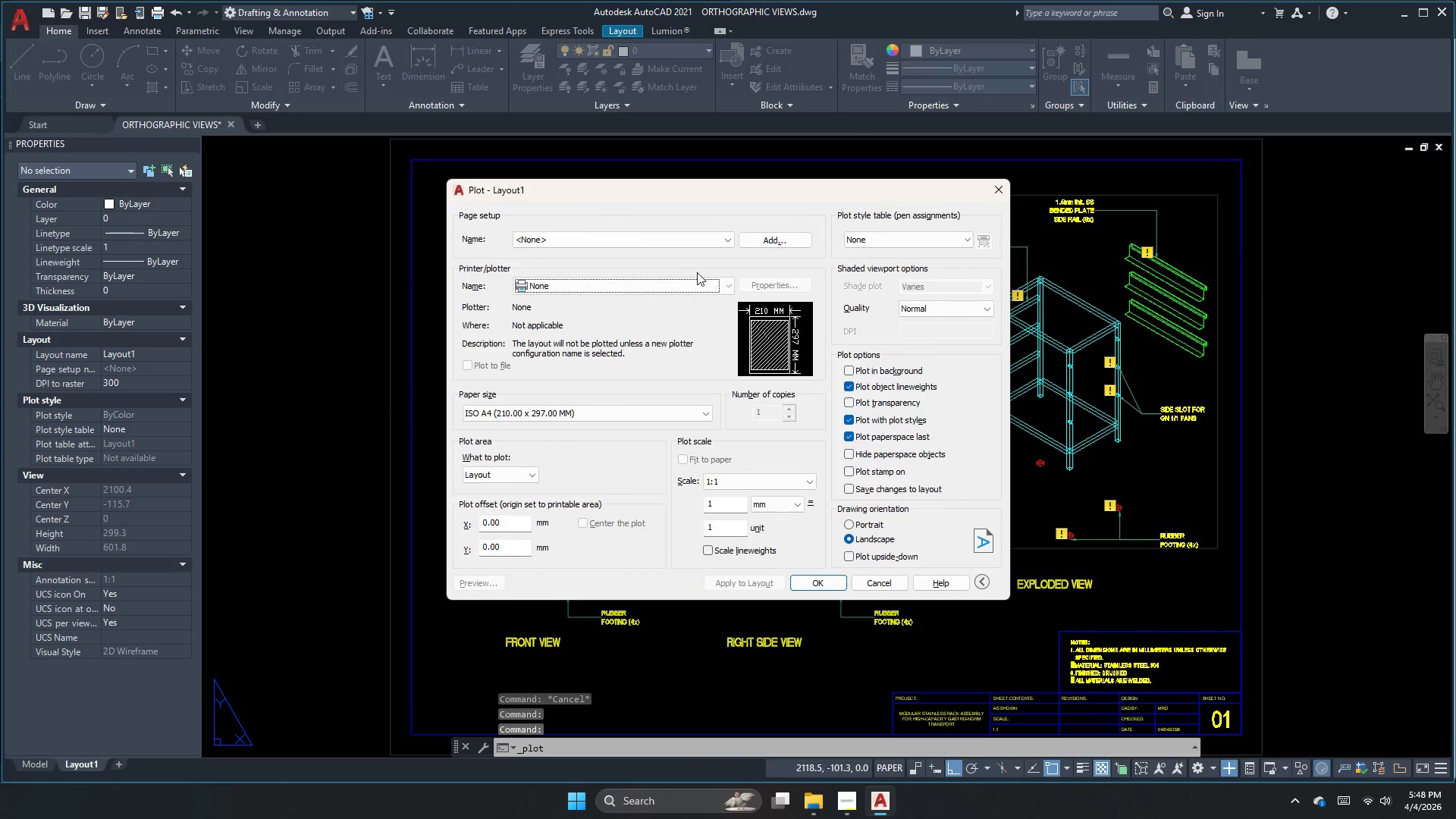 
left_click_drag(start_coordinate=[645, 221], to_coordinate=[642, 247])
 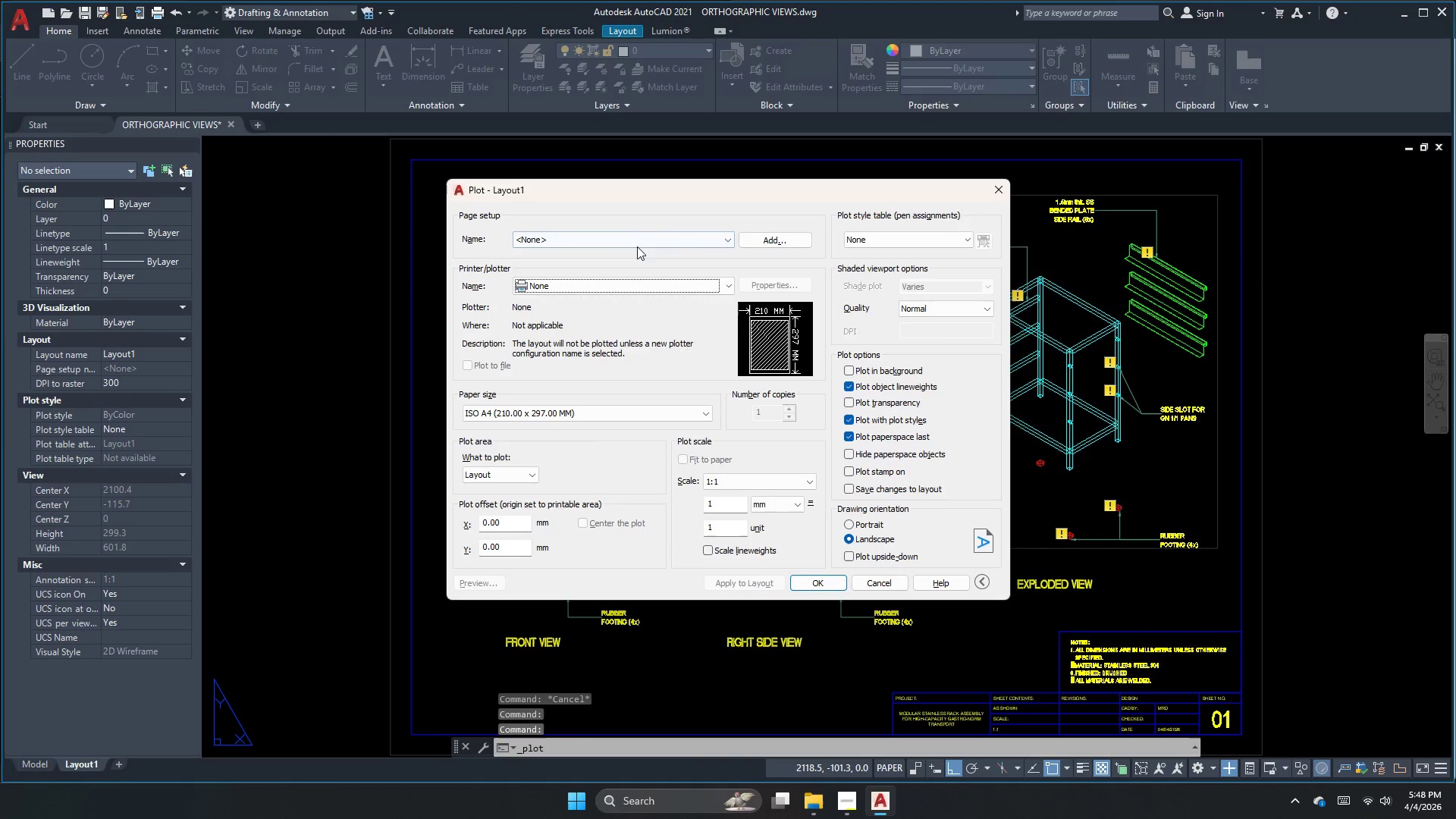 
double_click([637, 245])
 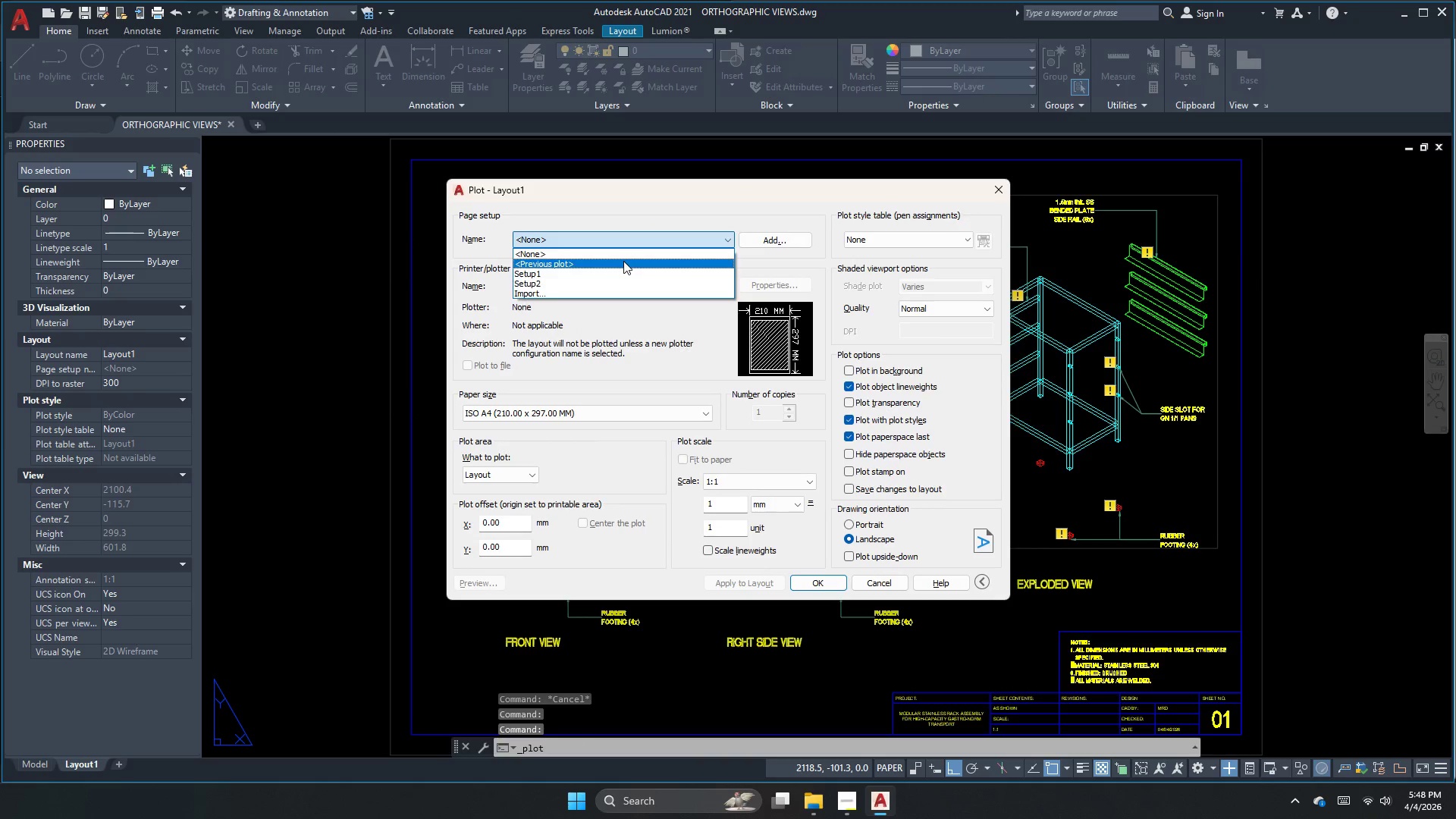 
left_click([623, 262])
 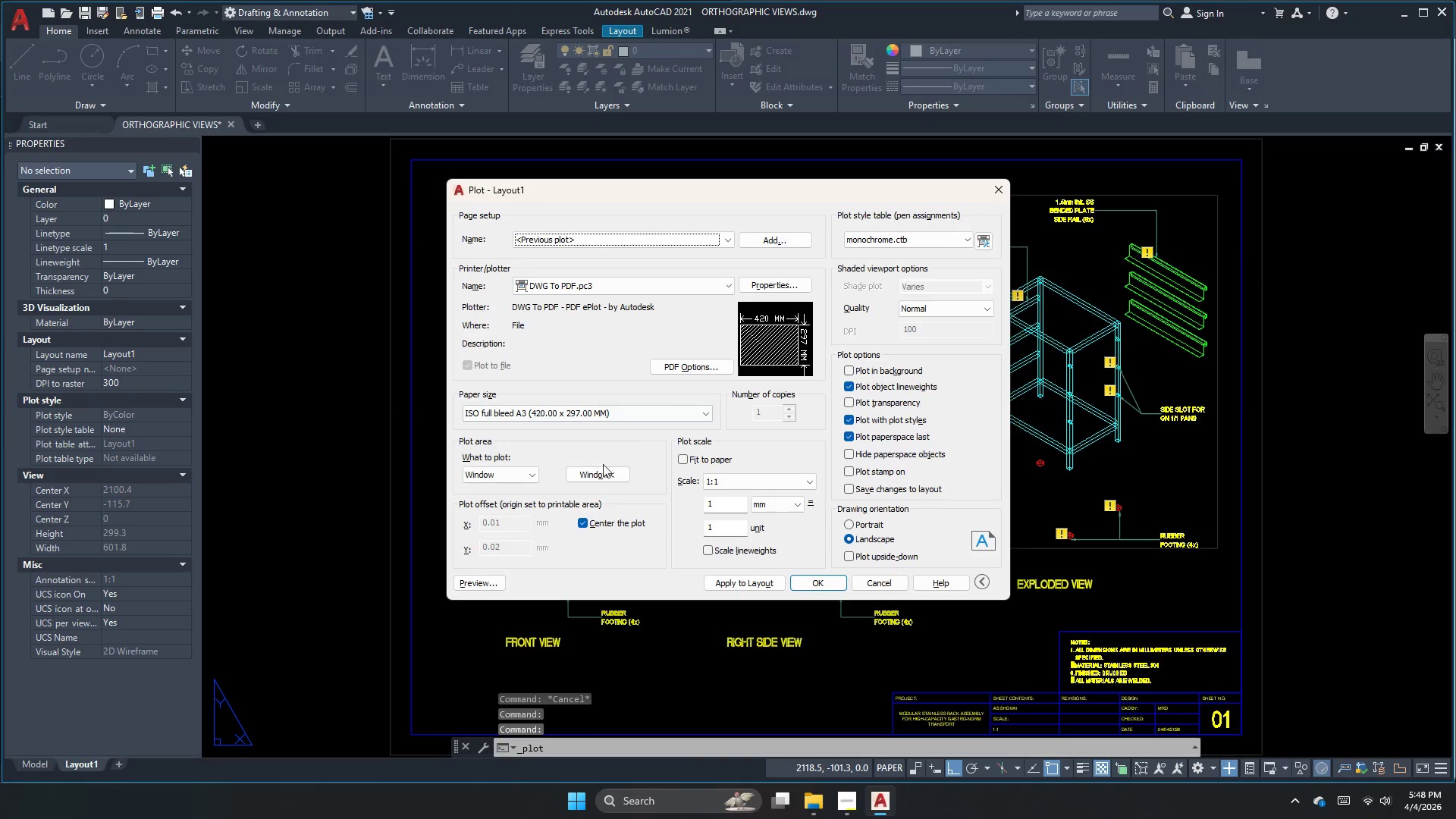 
left_click([598, 475])
 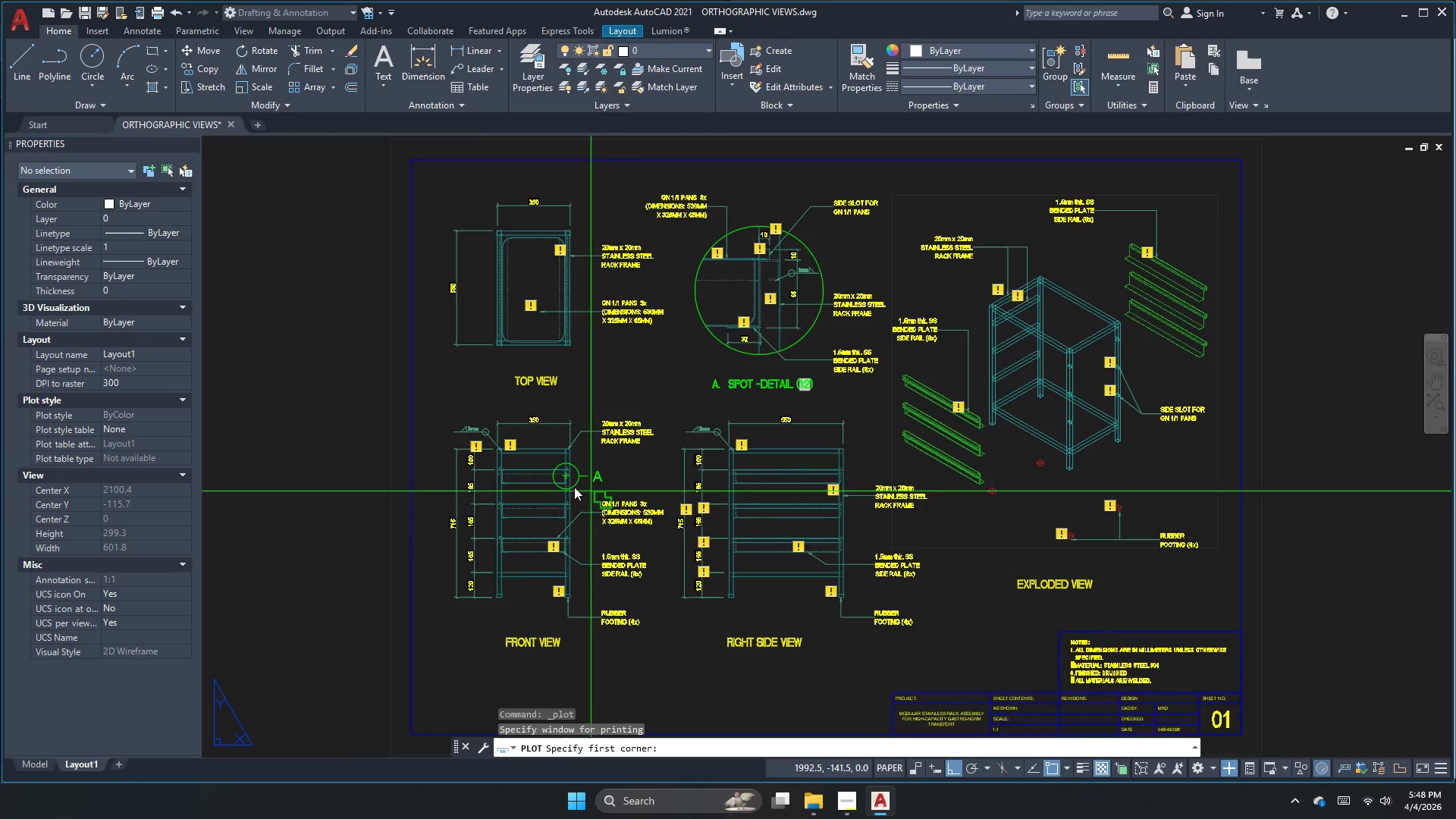 
scroll: coordinate [514, 466], scroll_direction: down, amount: 1.0
 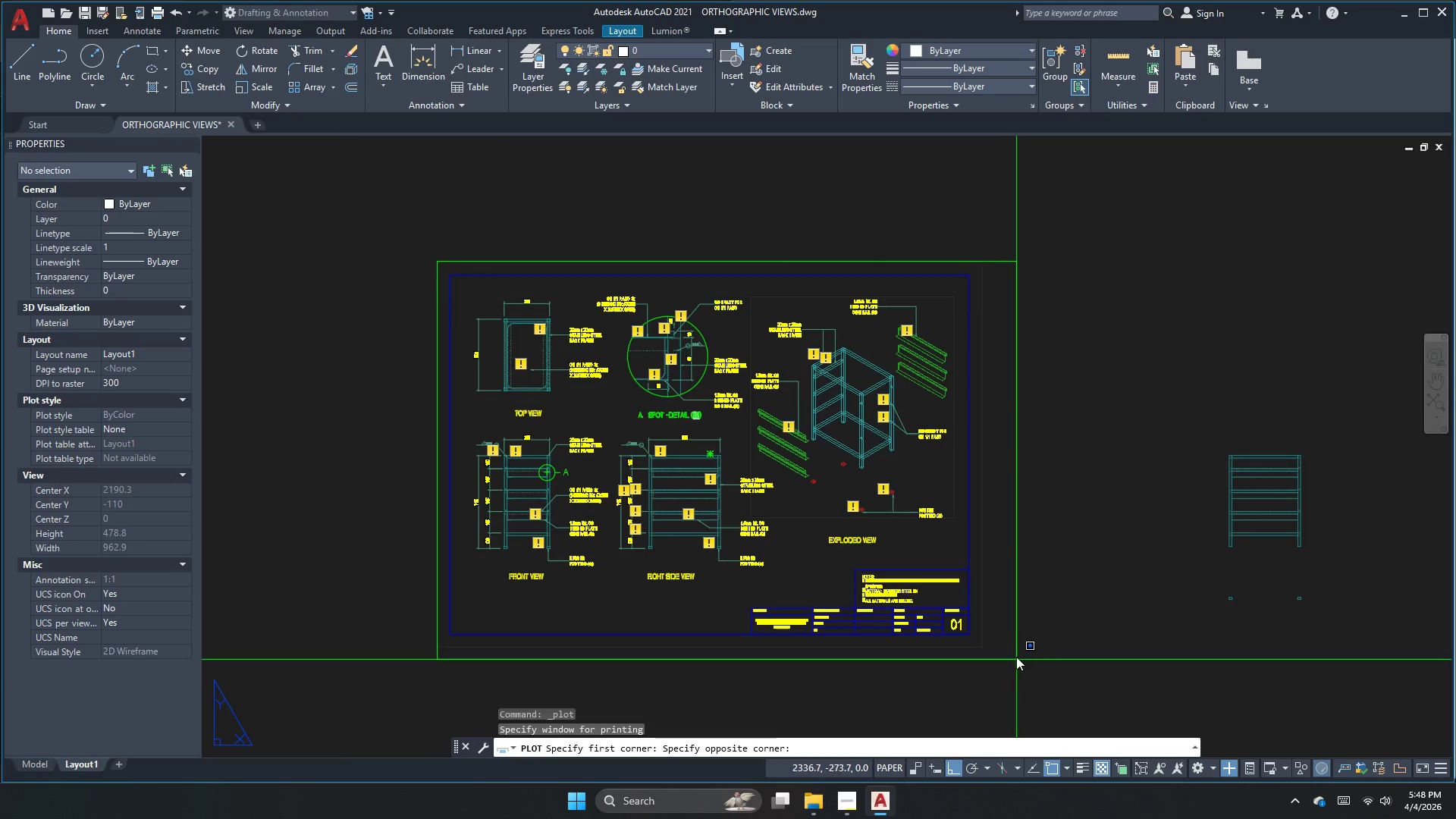 
left_click([982, 642])
 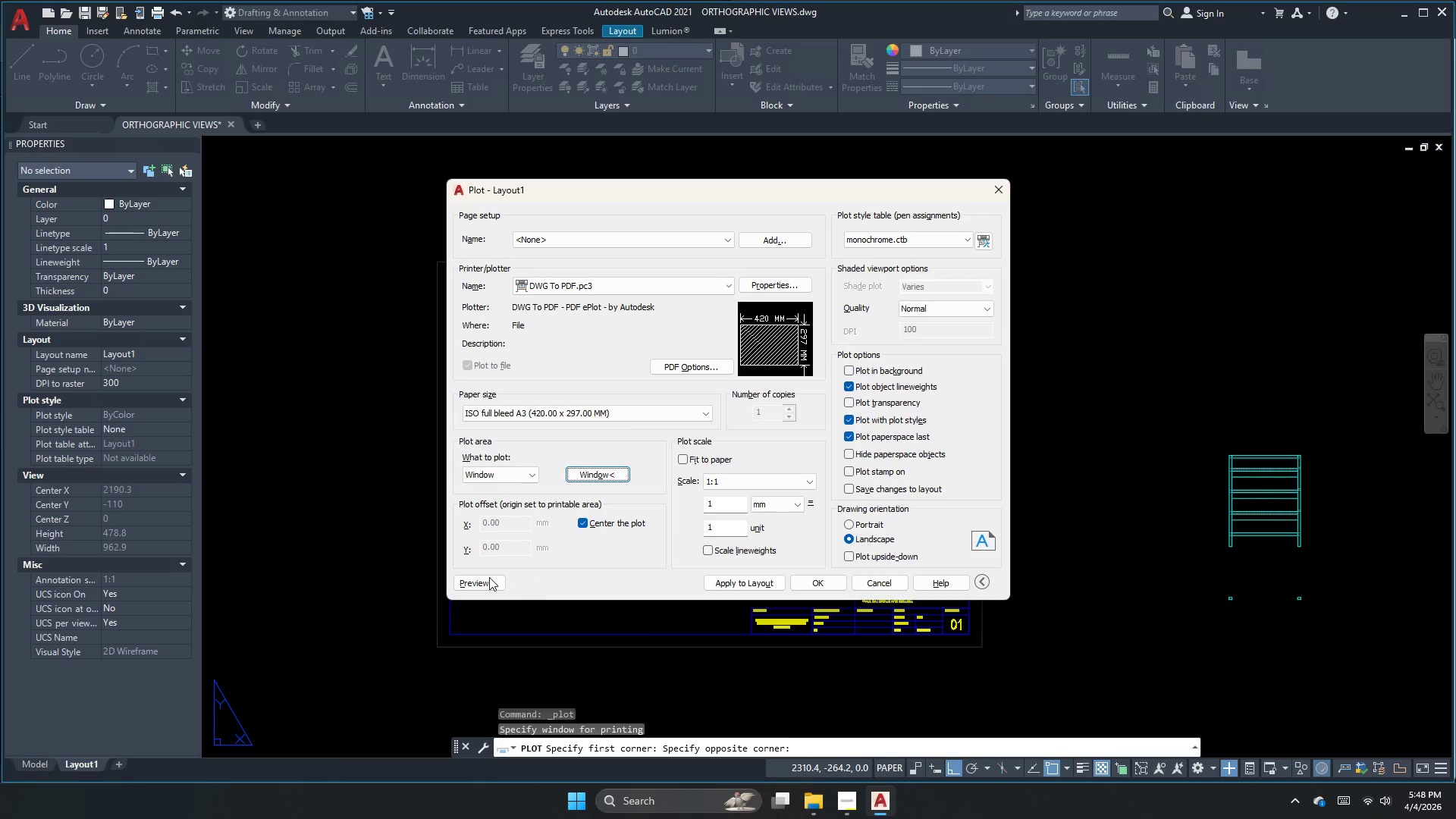 
left_click([489, 577])
 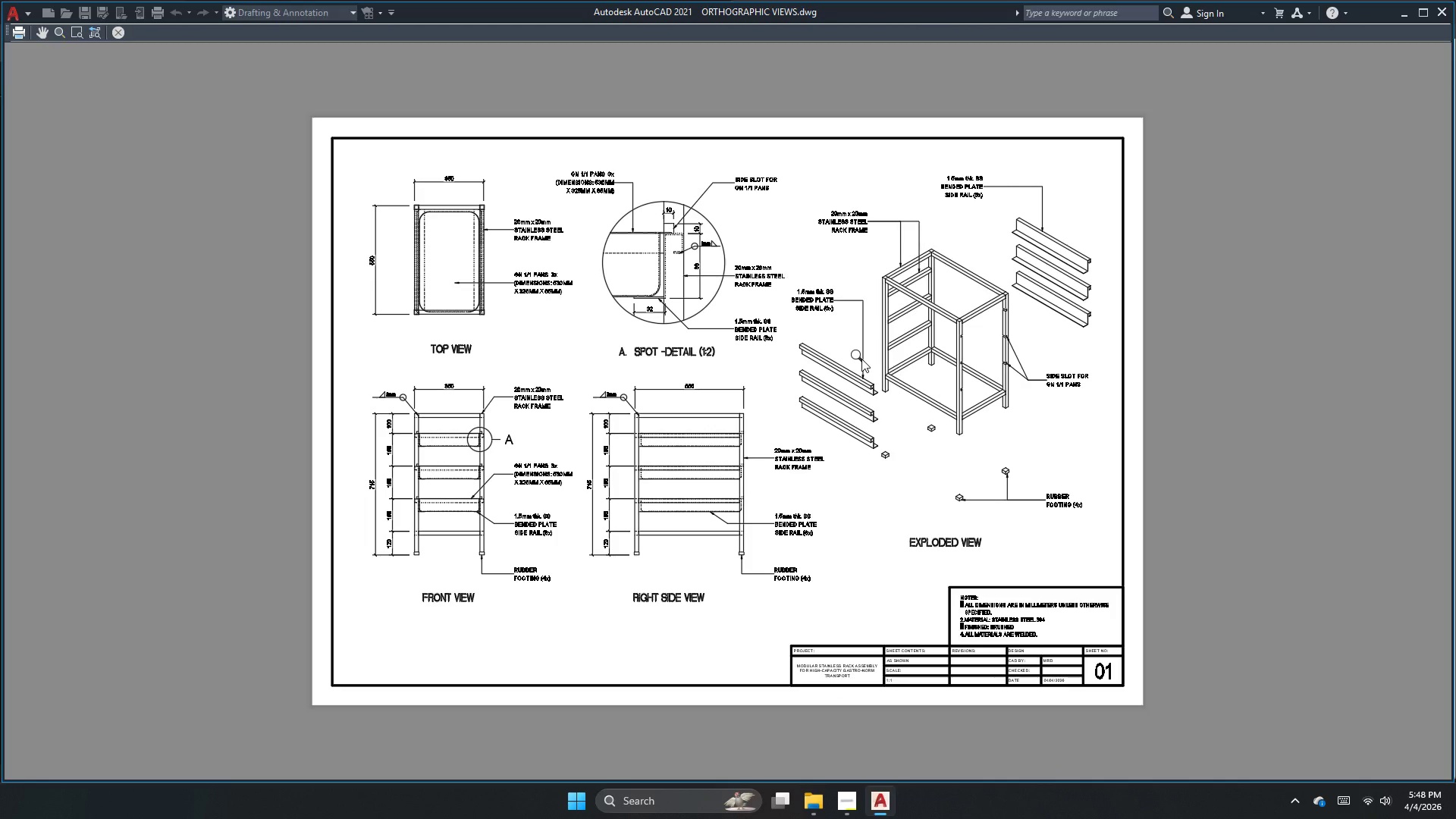 
scroll: coordinate [861, 359], scroll_direction: up, amount: 1.0
 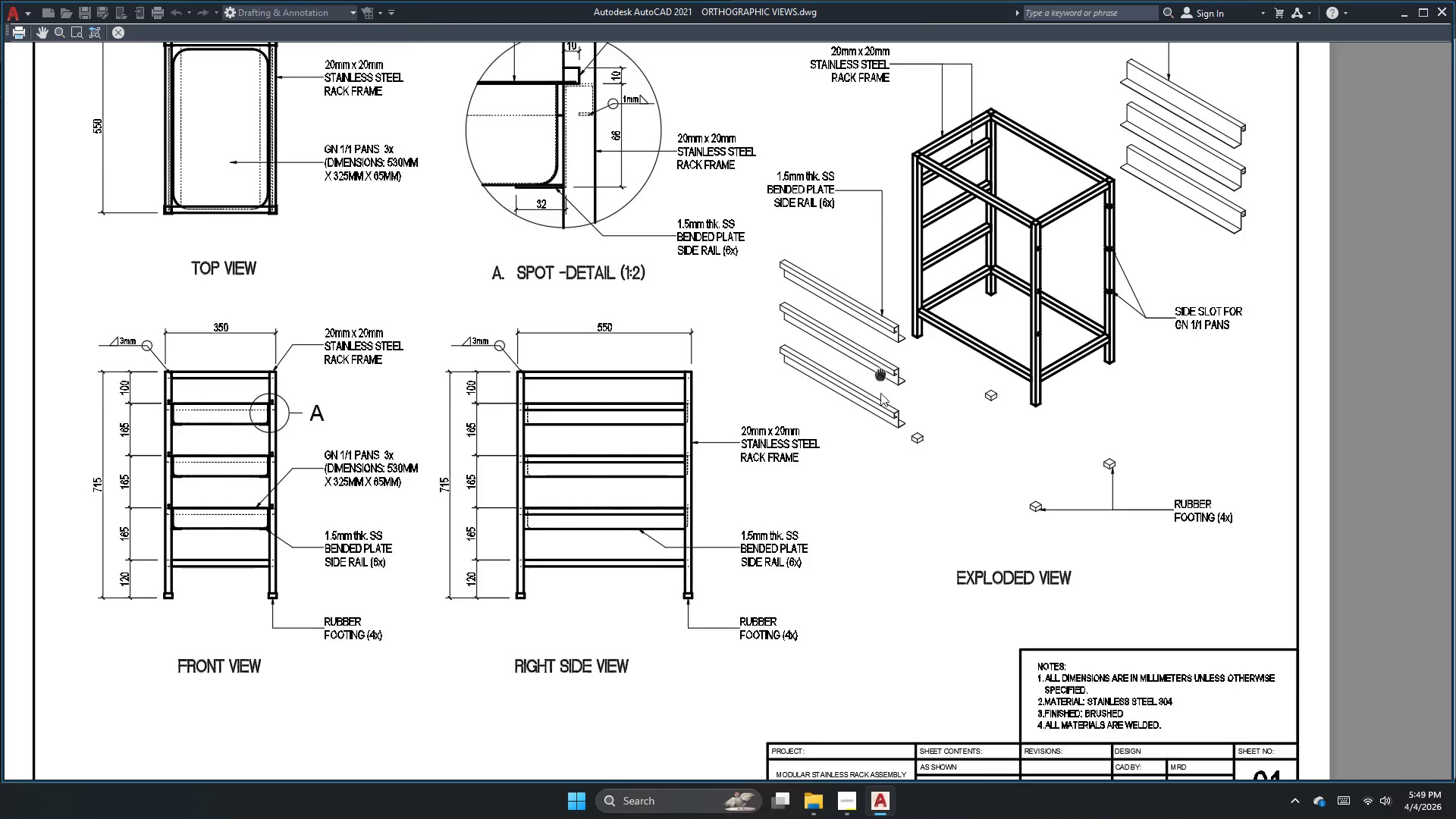 
wait(7.99)
 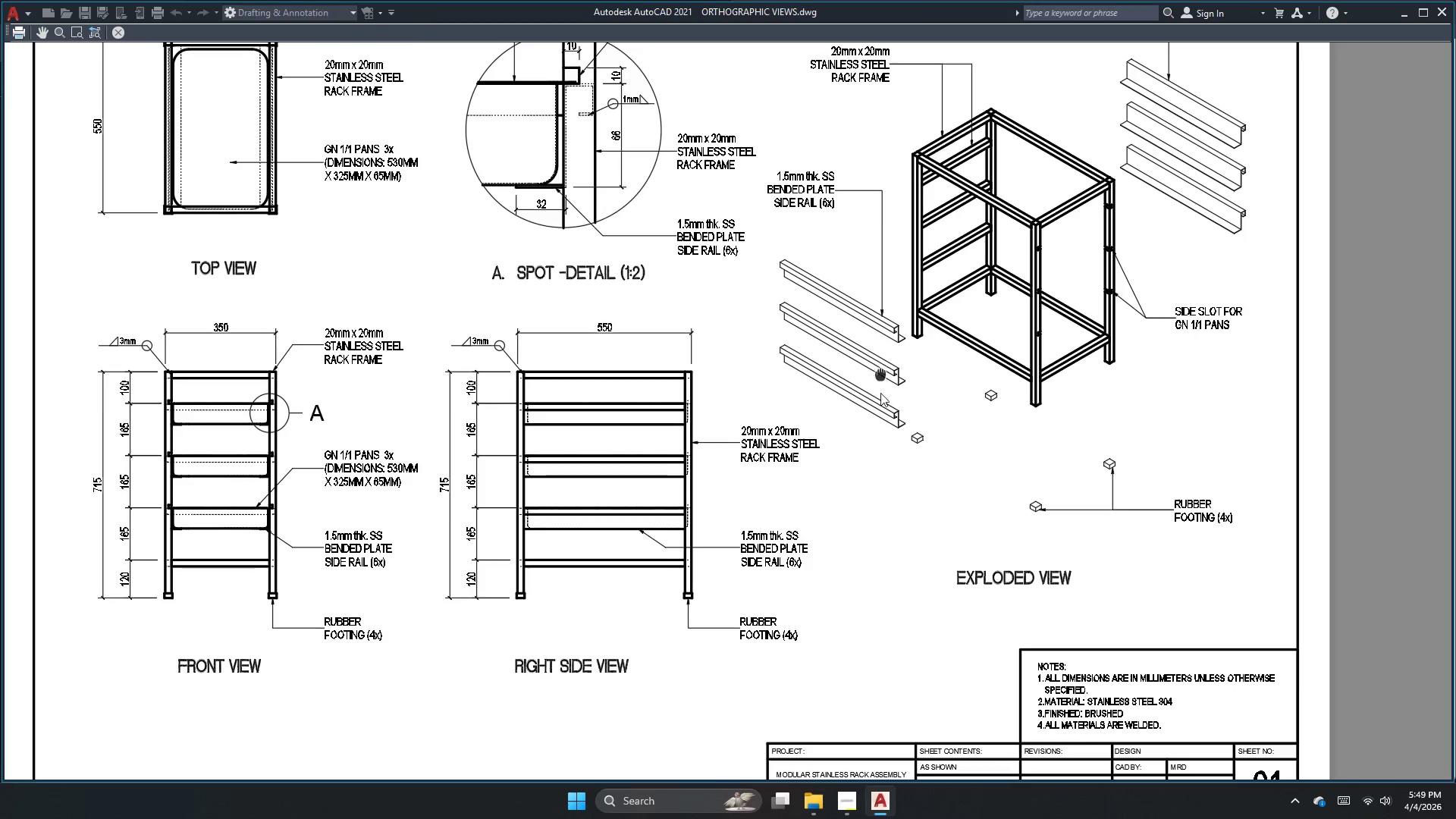 
scroll: coordinate [658, 516], scroll_direction: down, amount: 1.0
 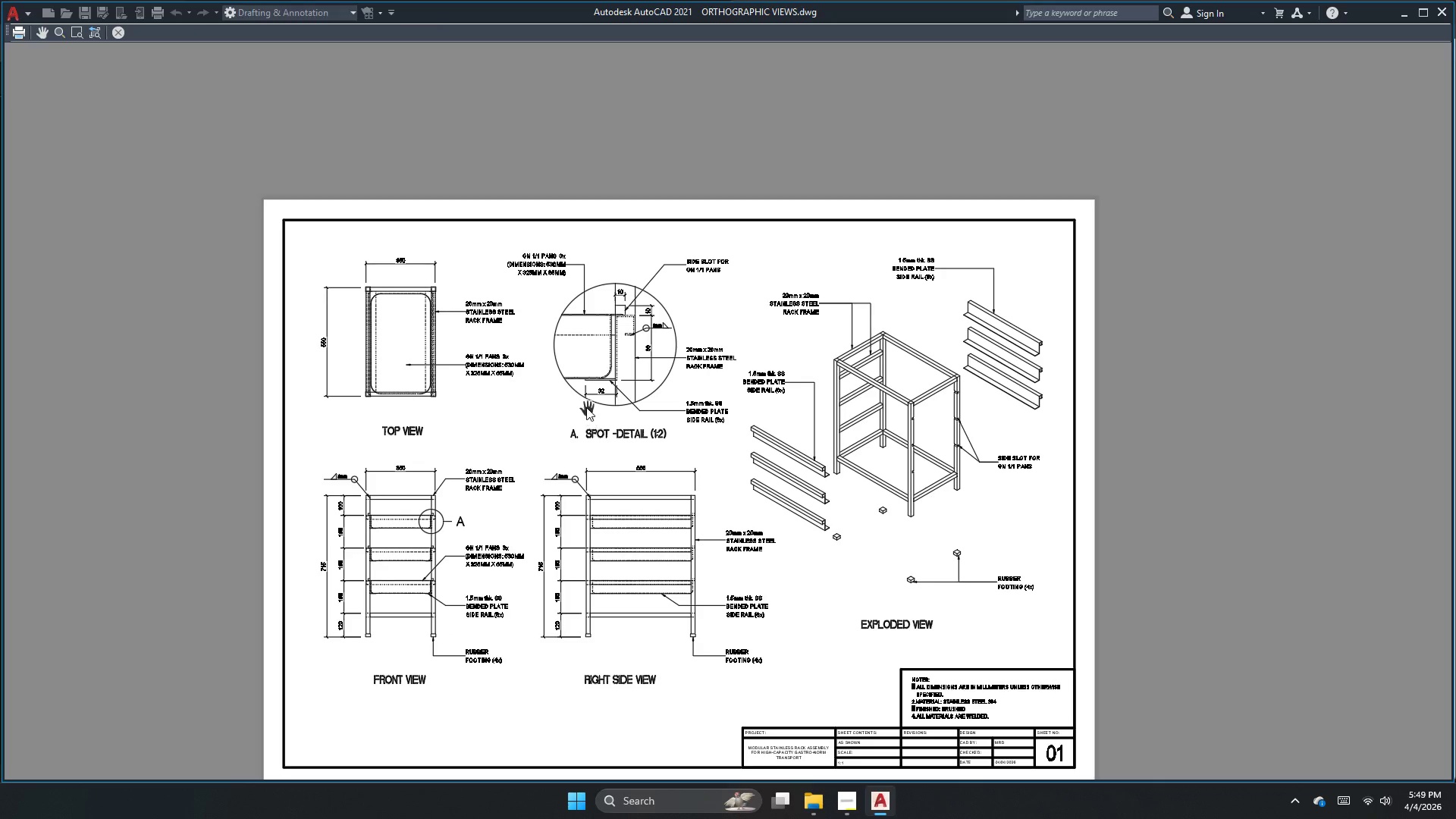 
right_click([592, 340])
 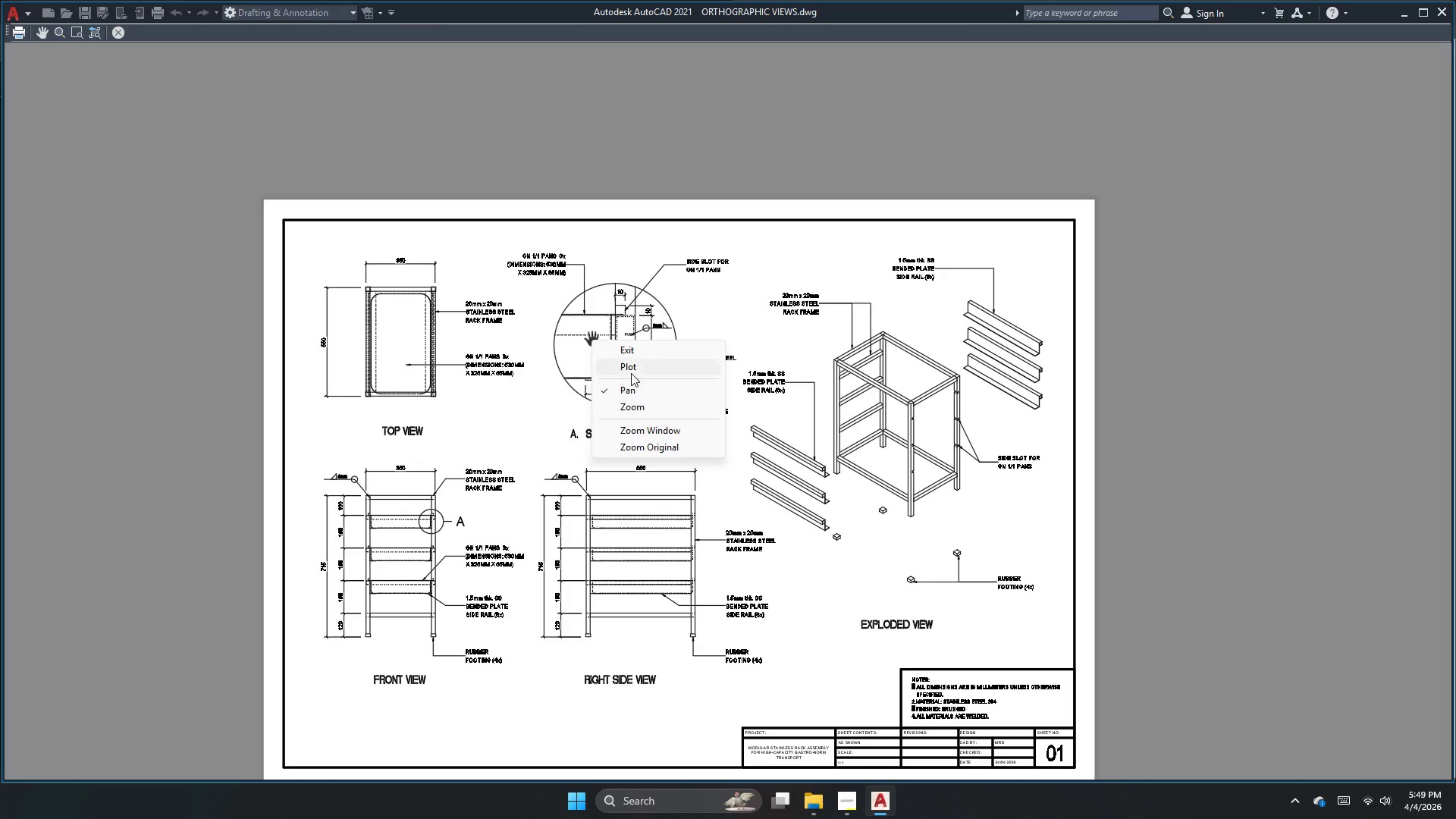 
left_click([631, 372])
 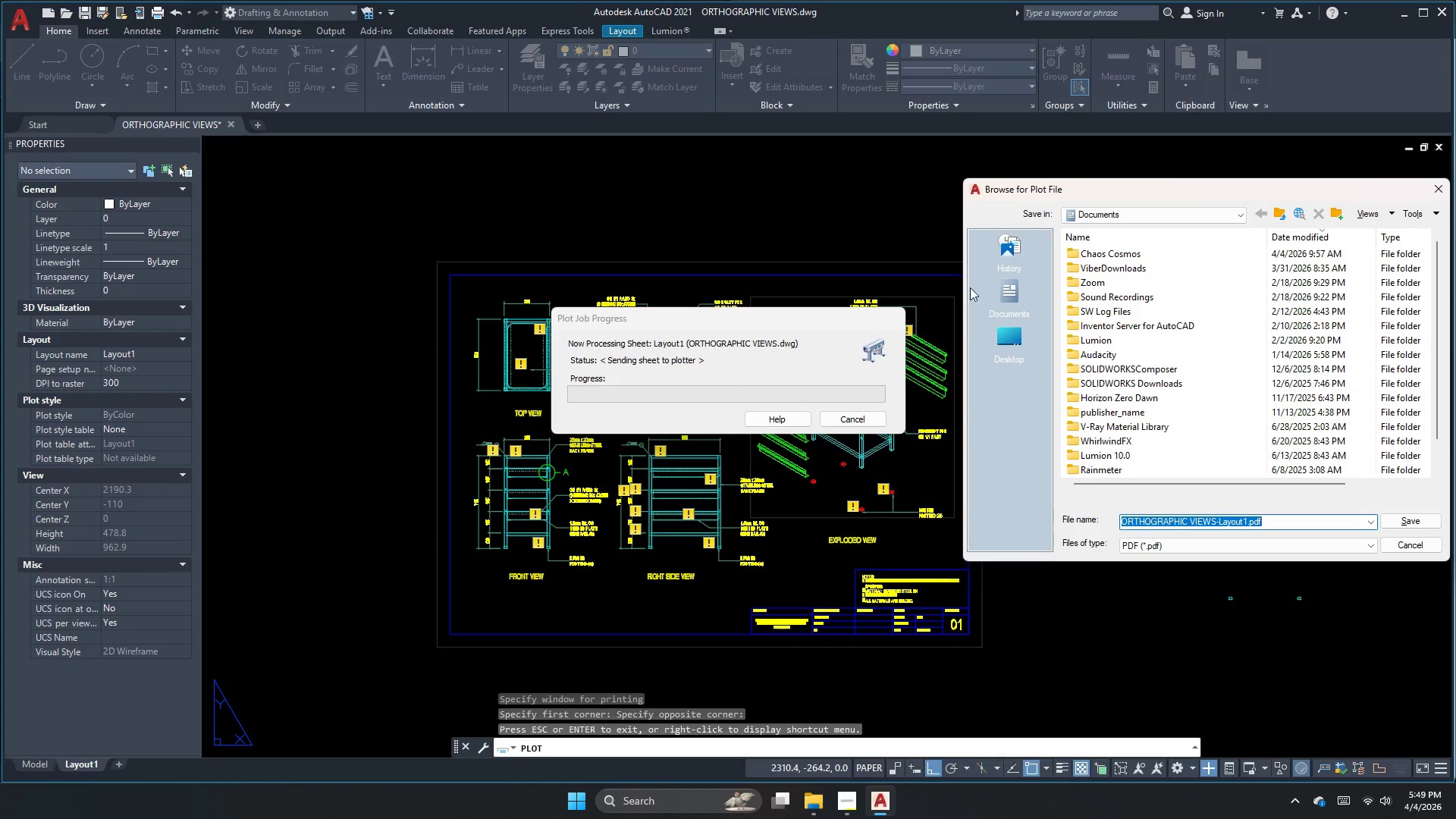 
left_click([1125, 221])
 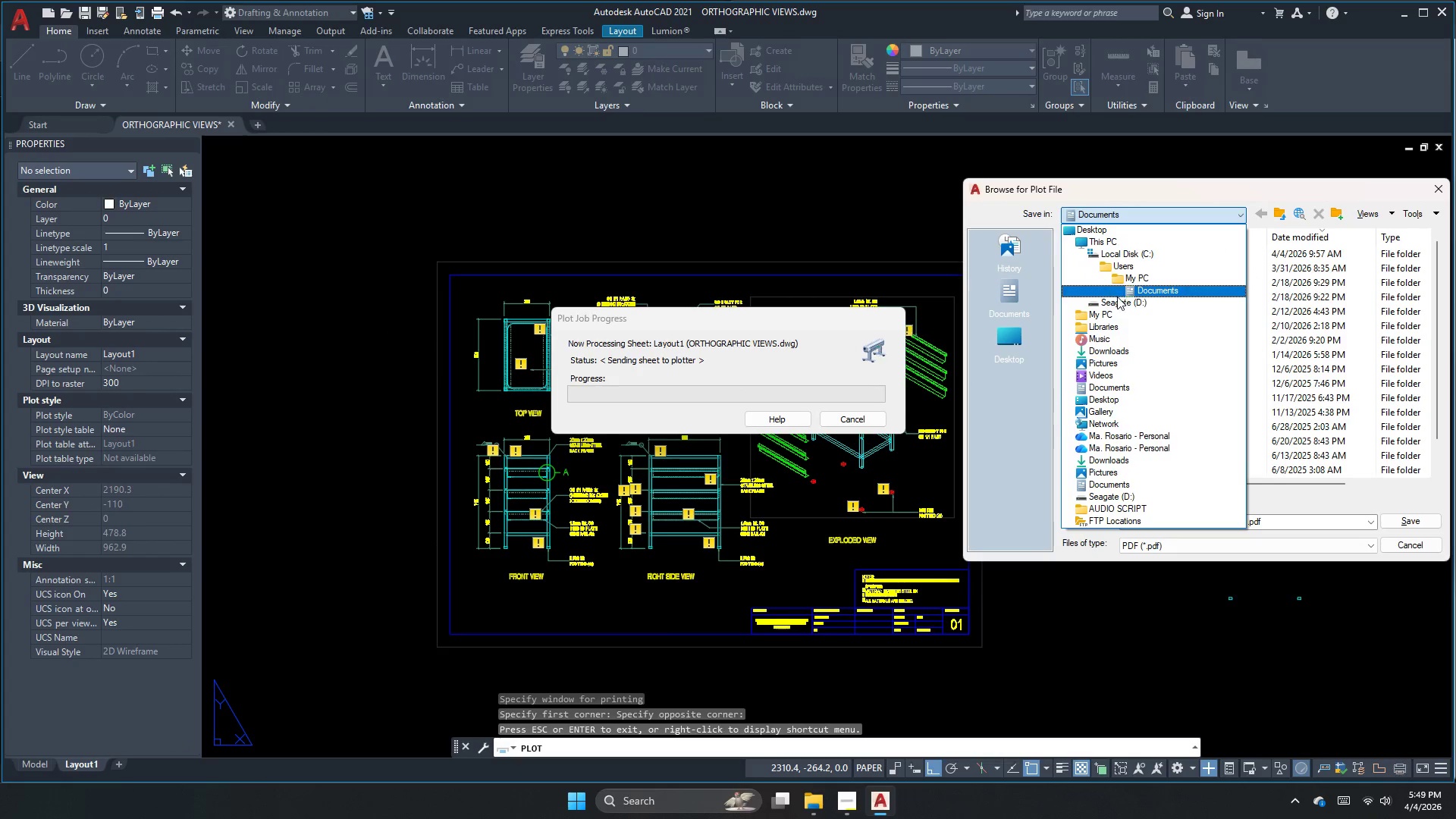 
left_click([1116, 300])
 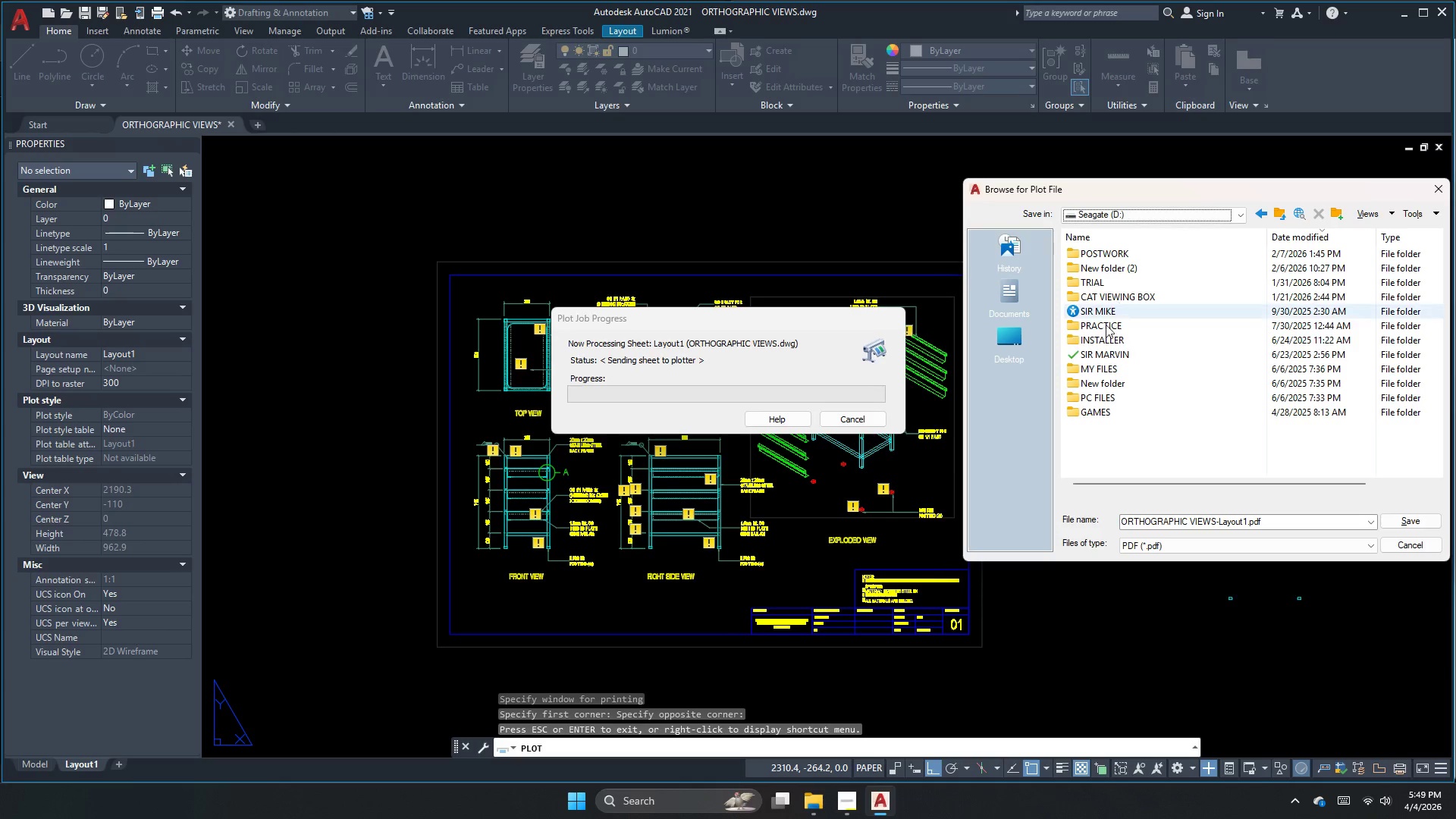 
left_click([1096, 353])
 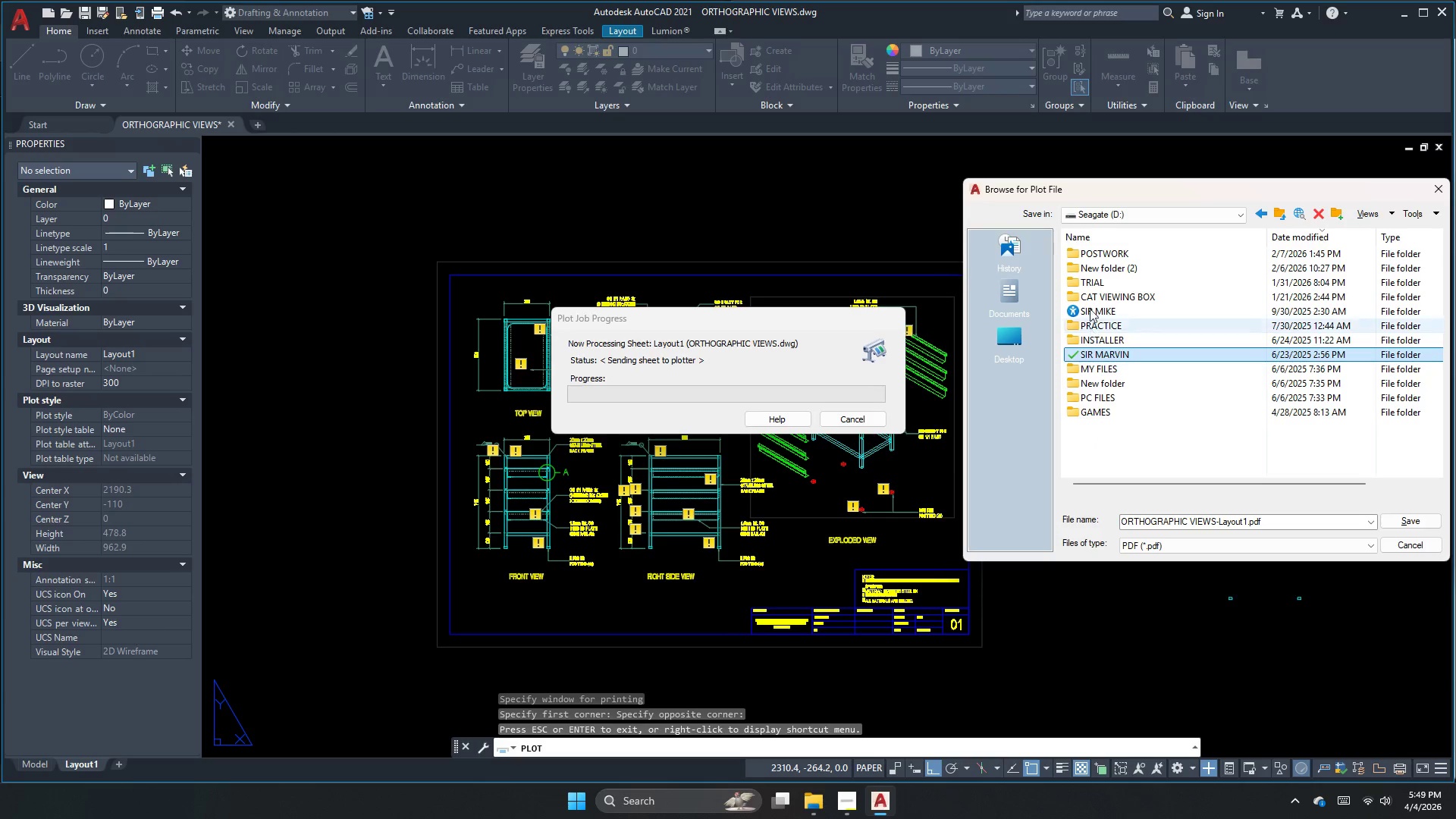 
double_click([1103, 250])
 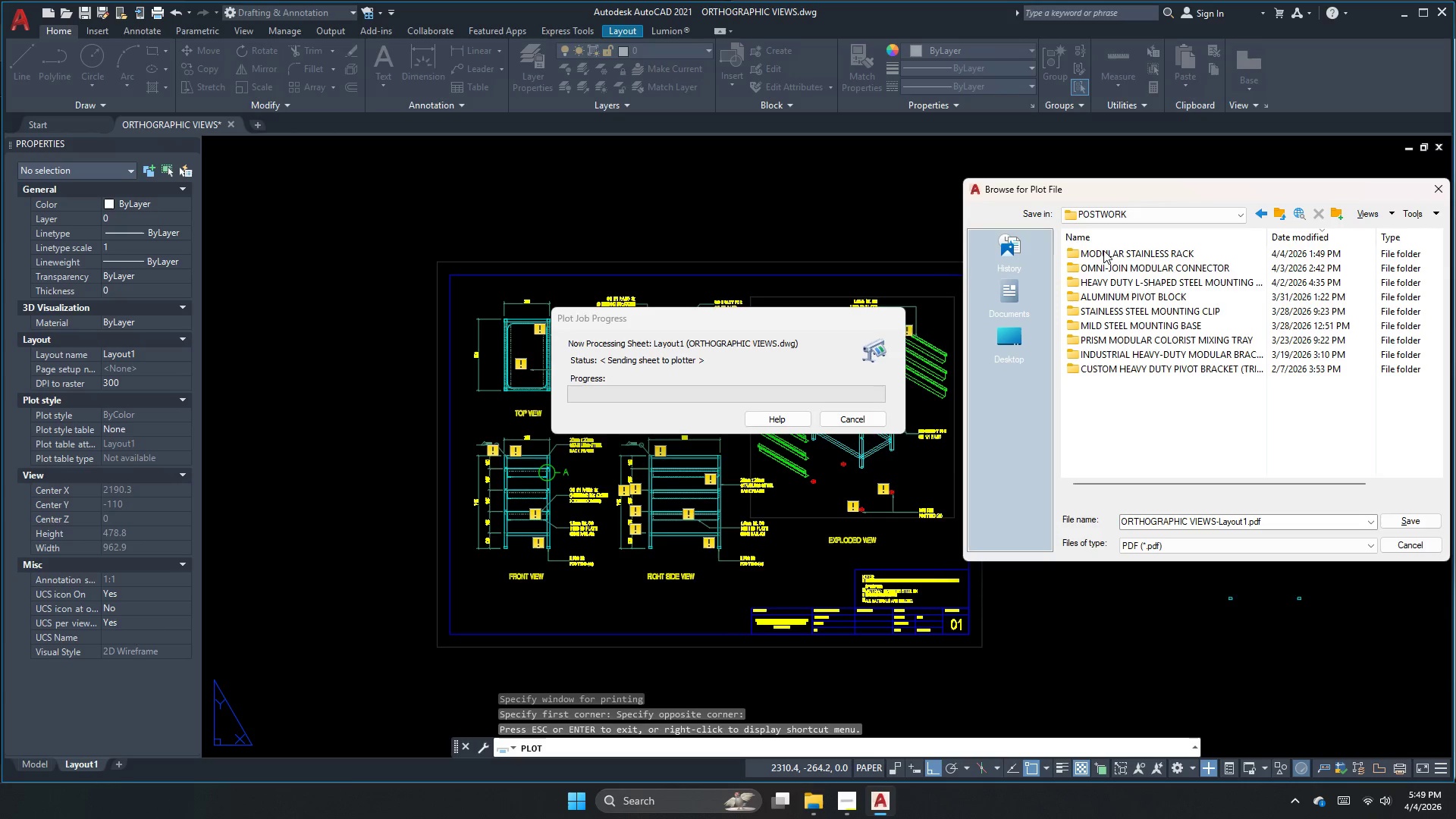 
double_click([1103, 250])
 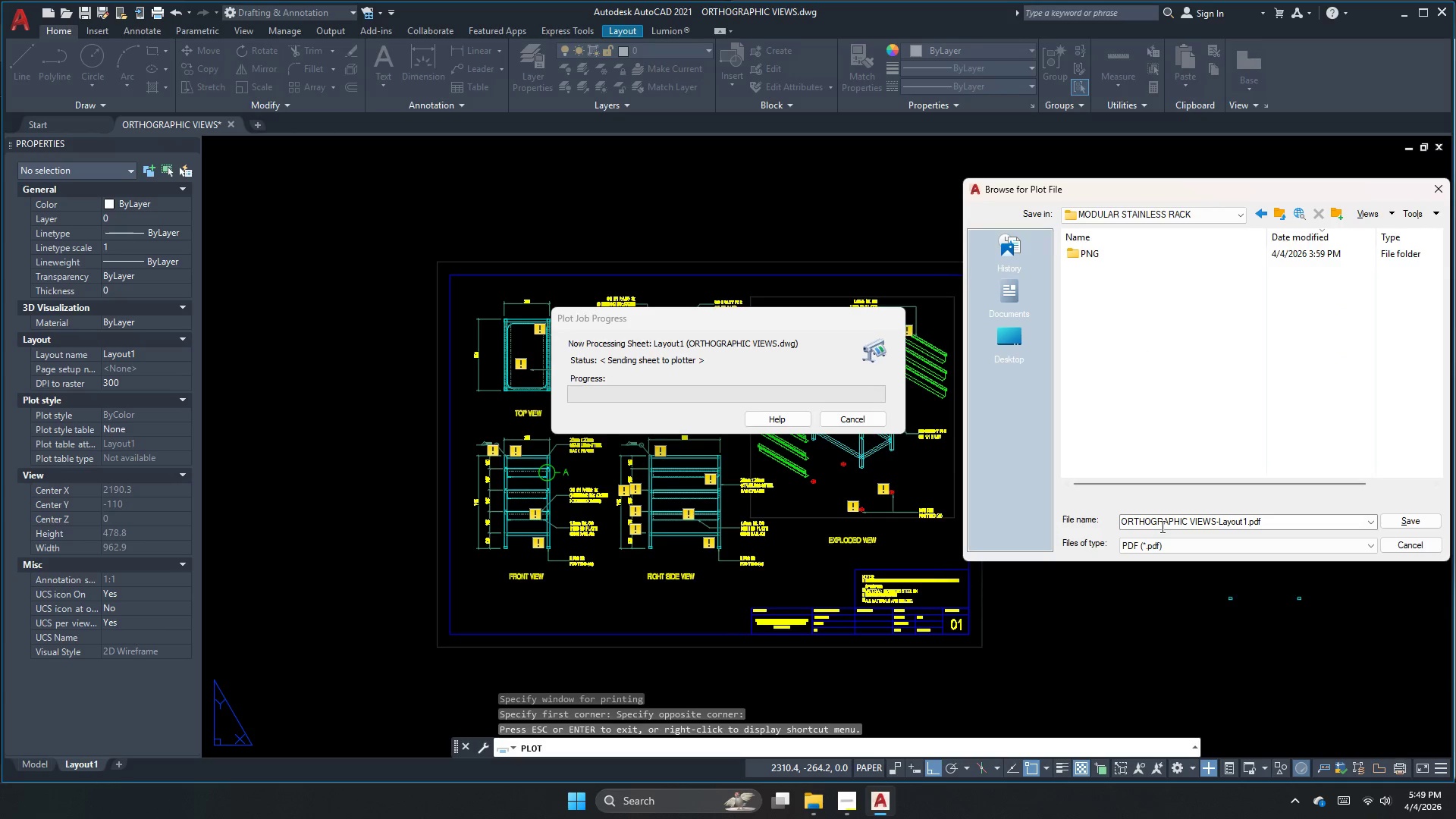 
left_click([1161, 526])
 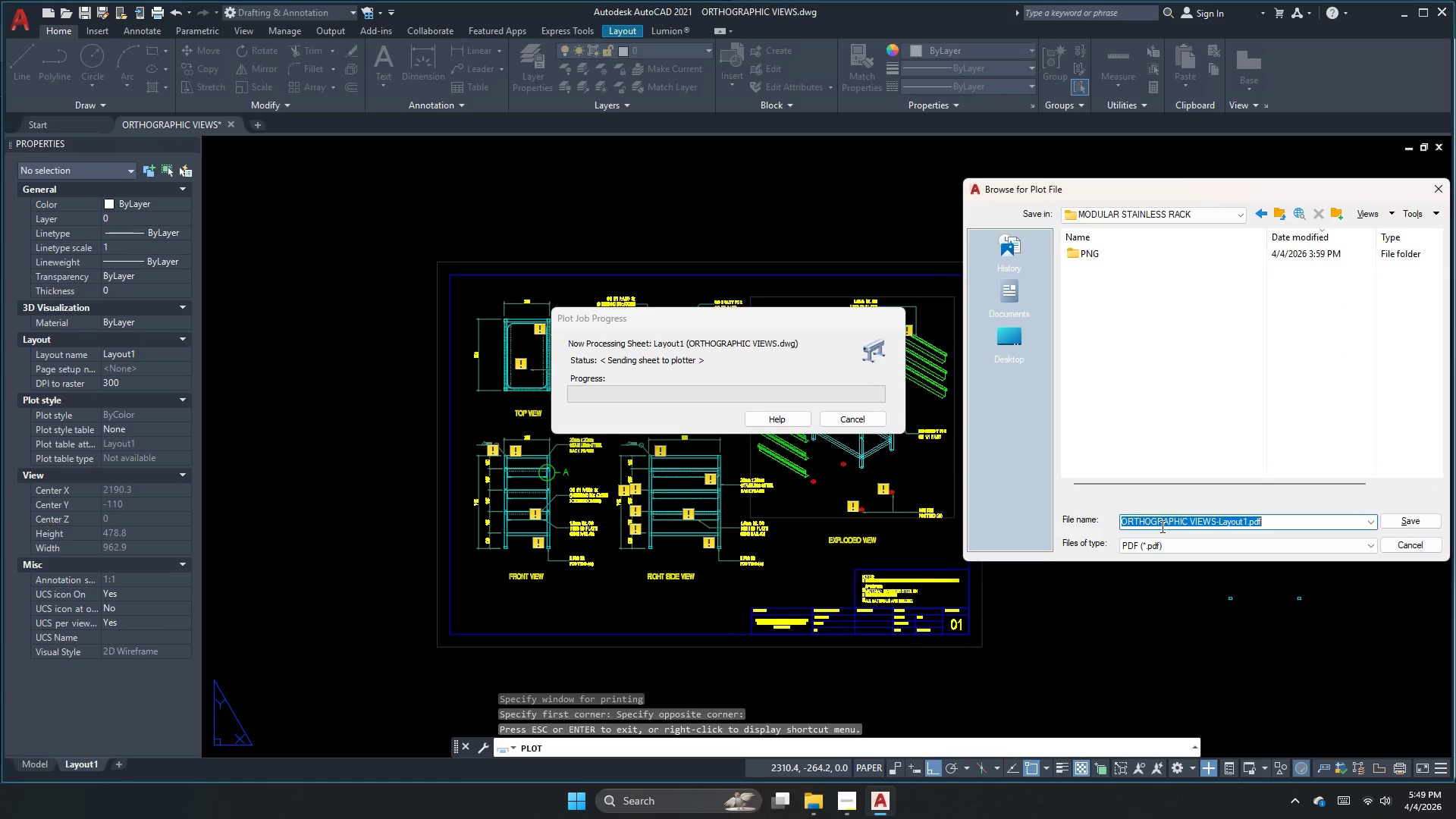 
type(pdf)
 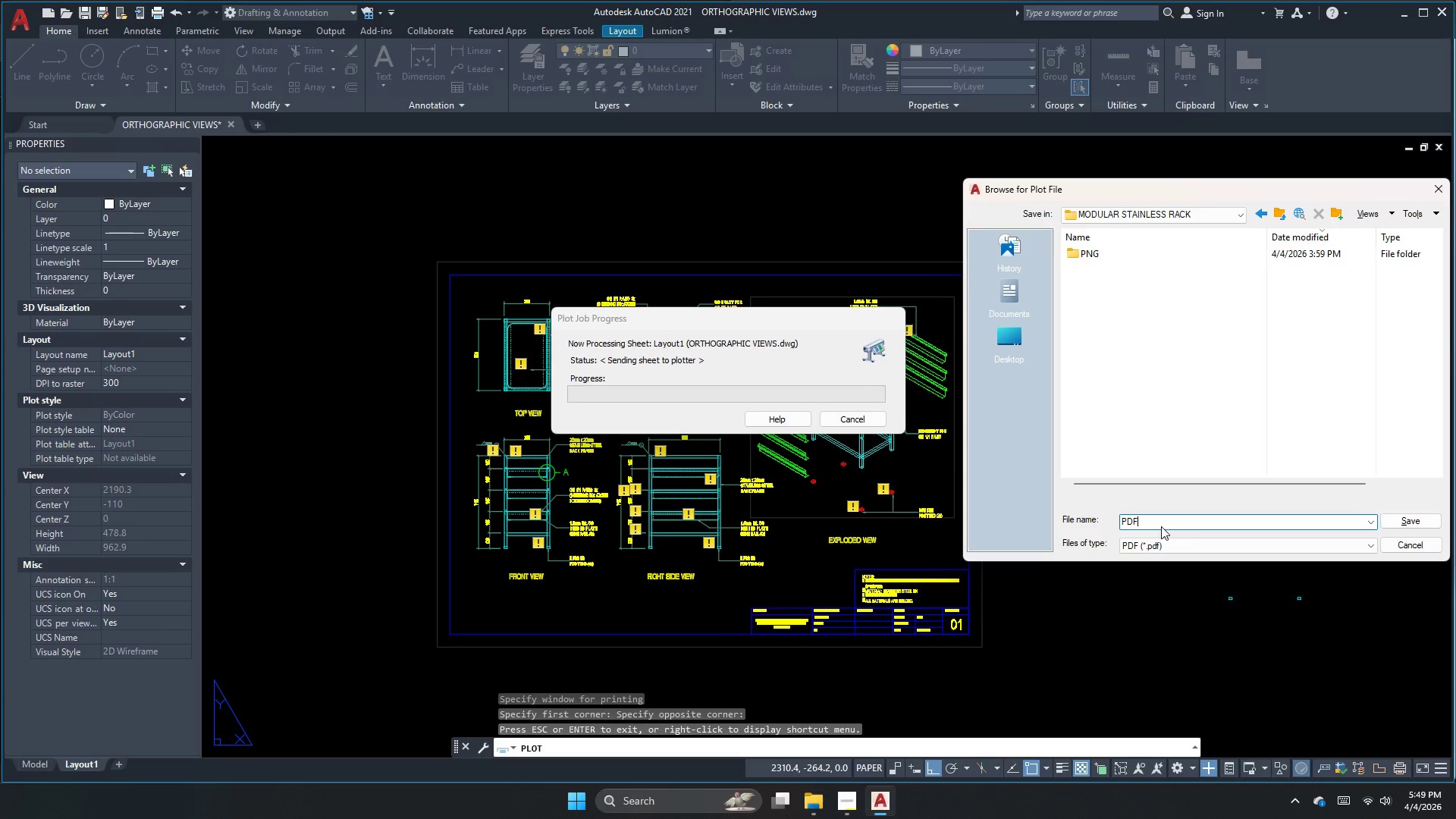 
scroll: coordinate [1161, 526], scroll_direction: down, amount: 1.0
 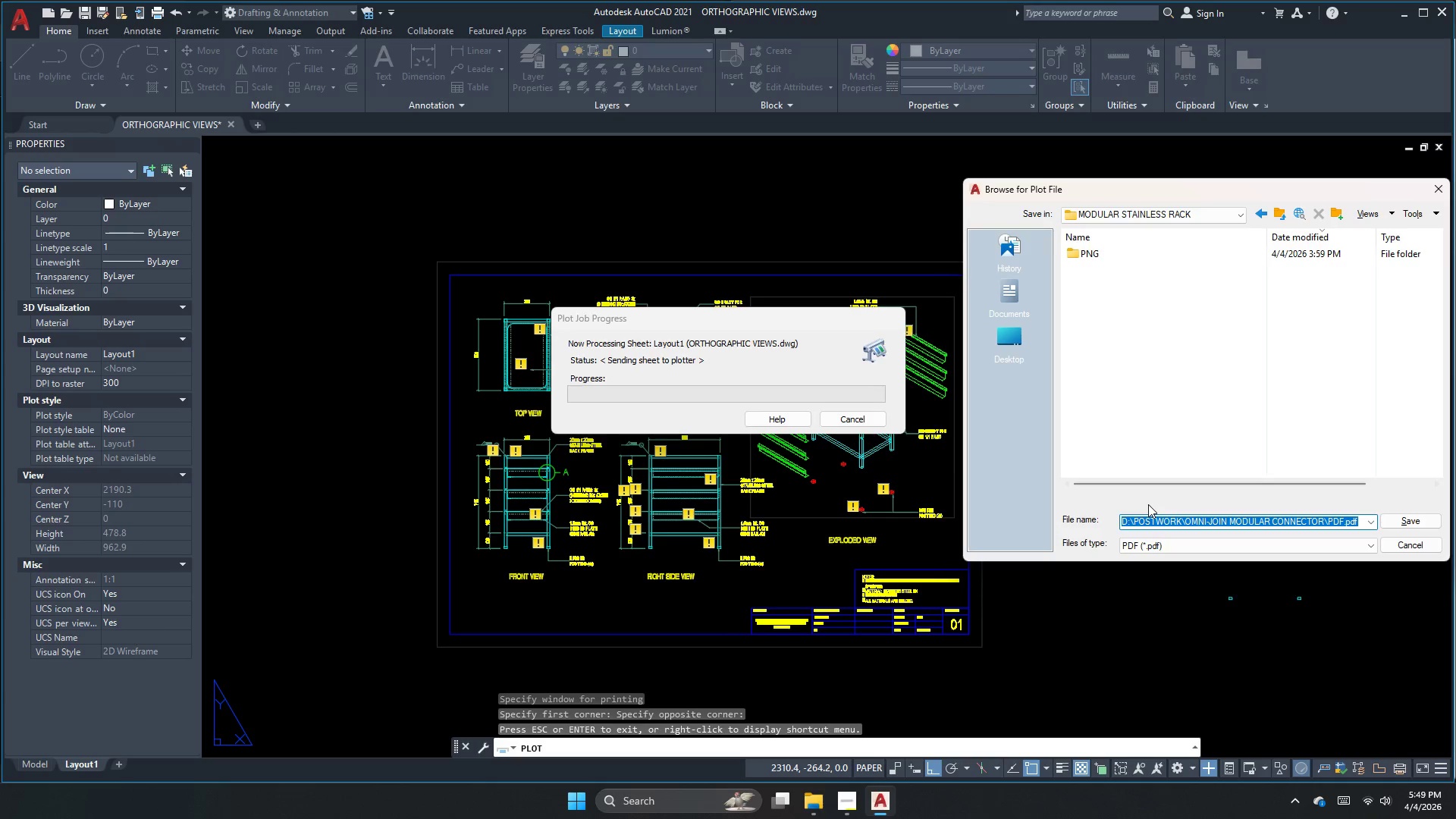 
double_click([1148, 514])
 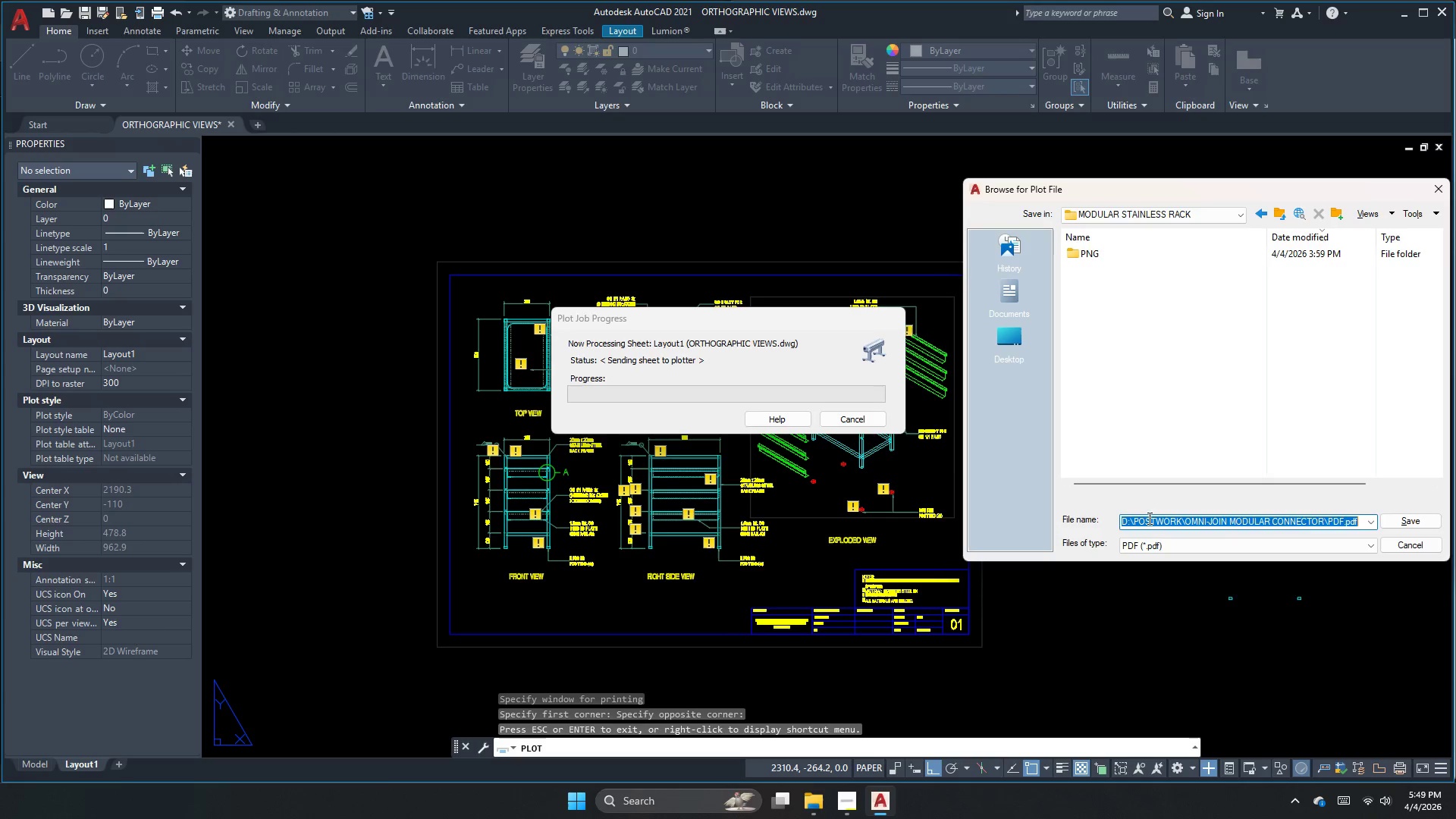 
triple_click([1148, 519])
 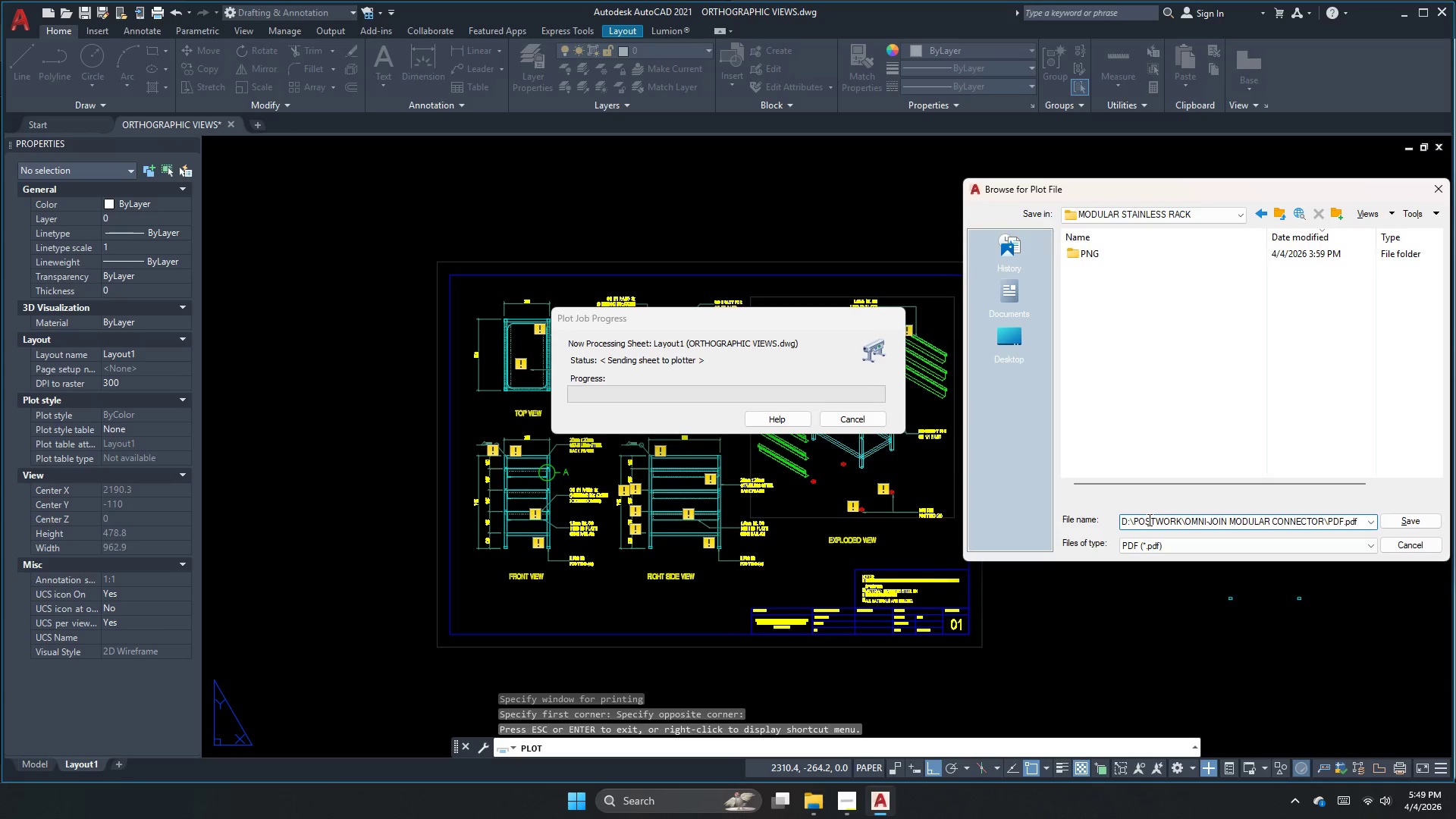 
triple_click([1148, 519])
 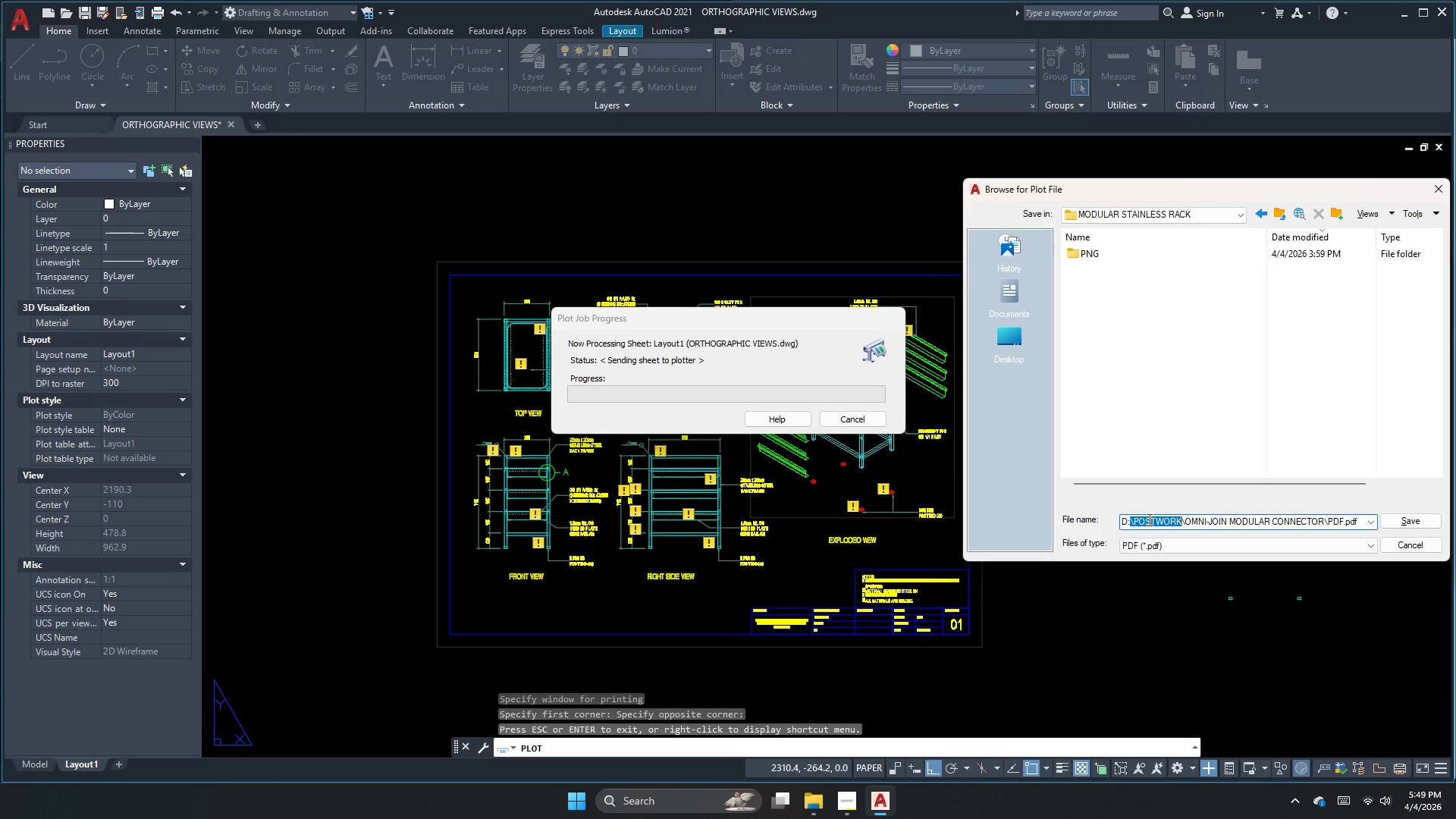 
triple_click([1148, 519])
 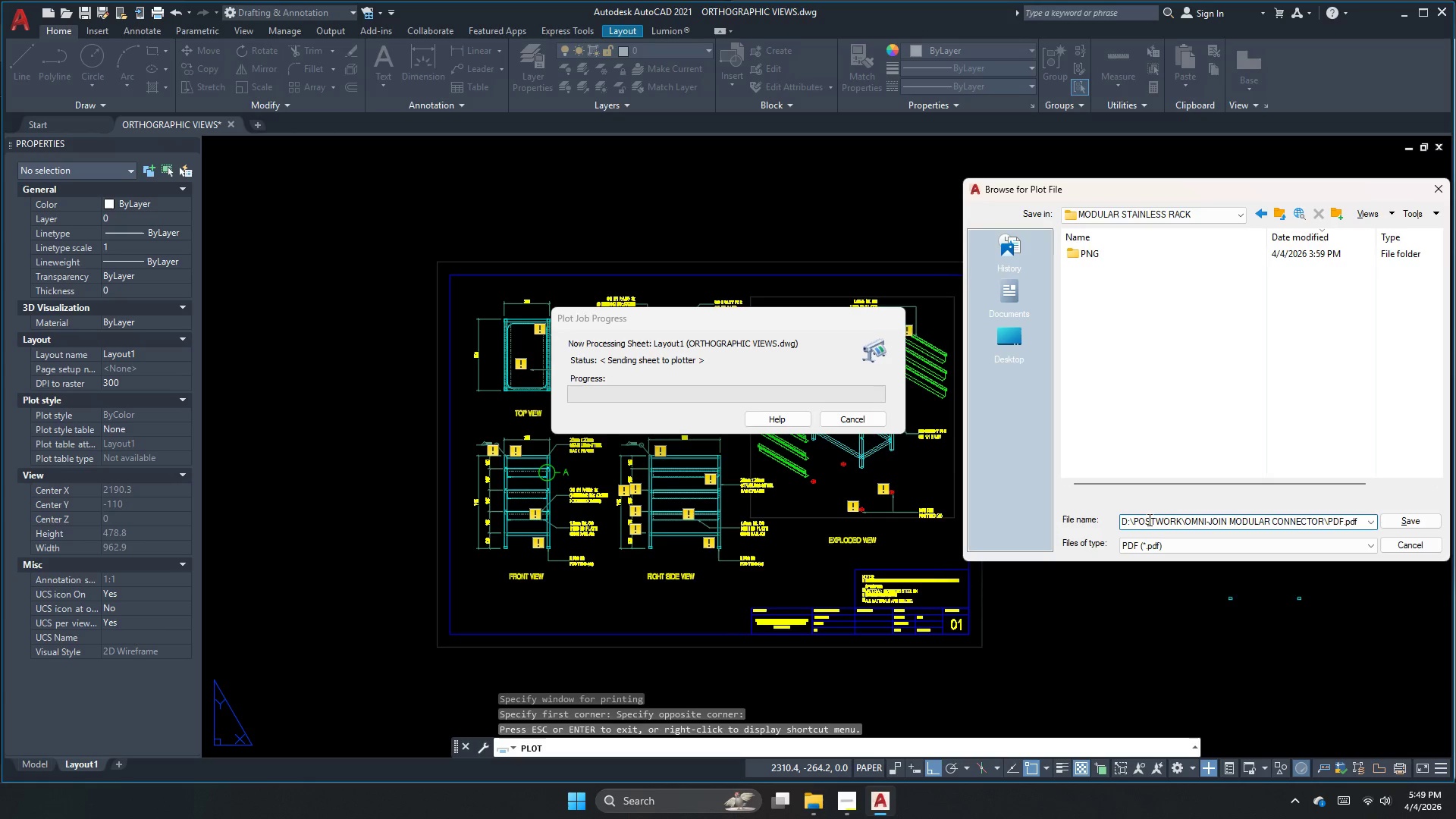 
key(Control+ControlLeft)
 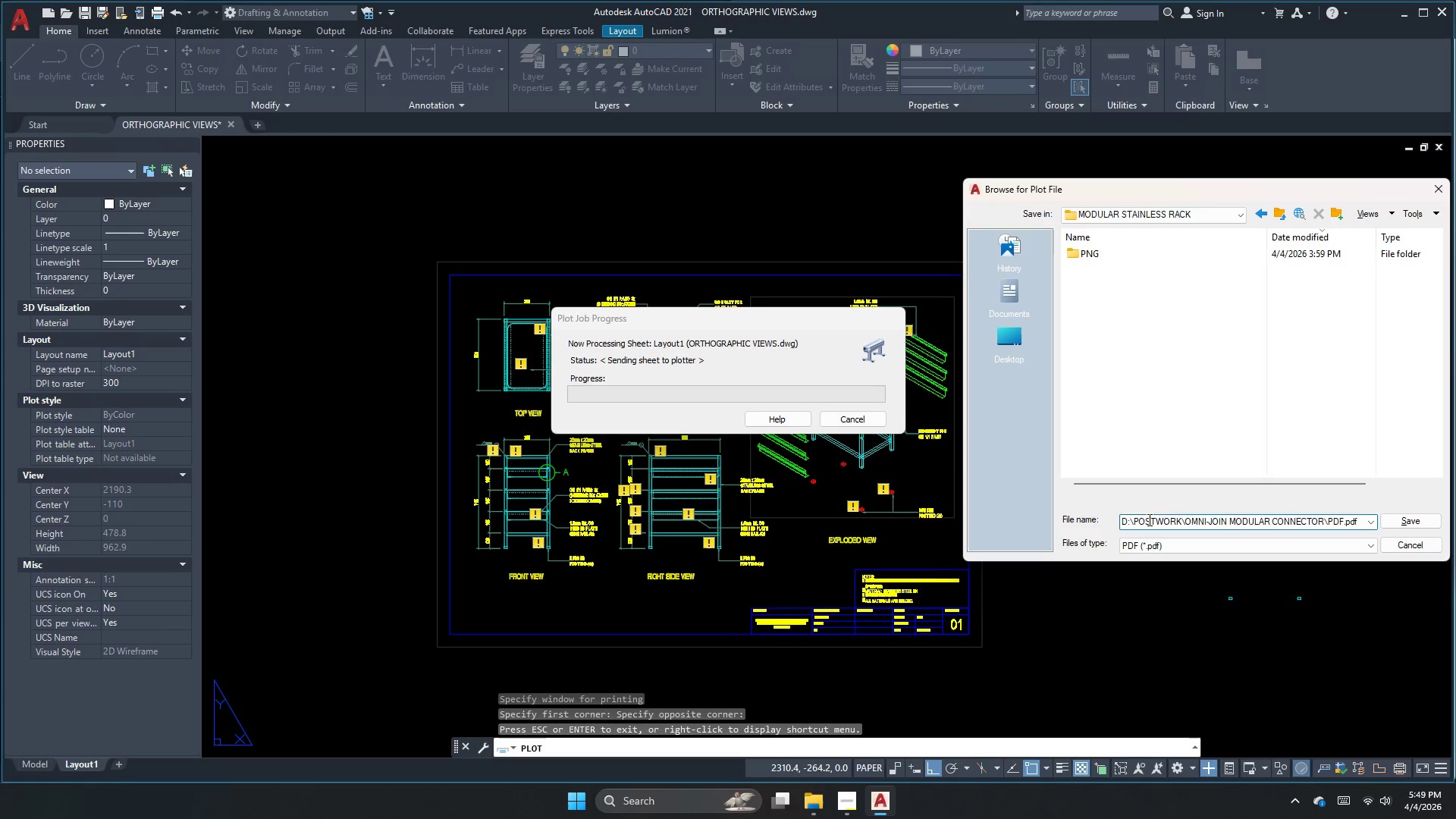 
key(Control+A)
 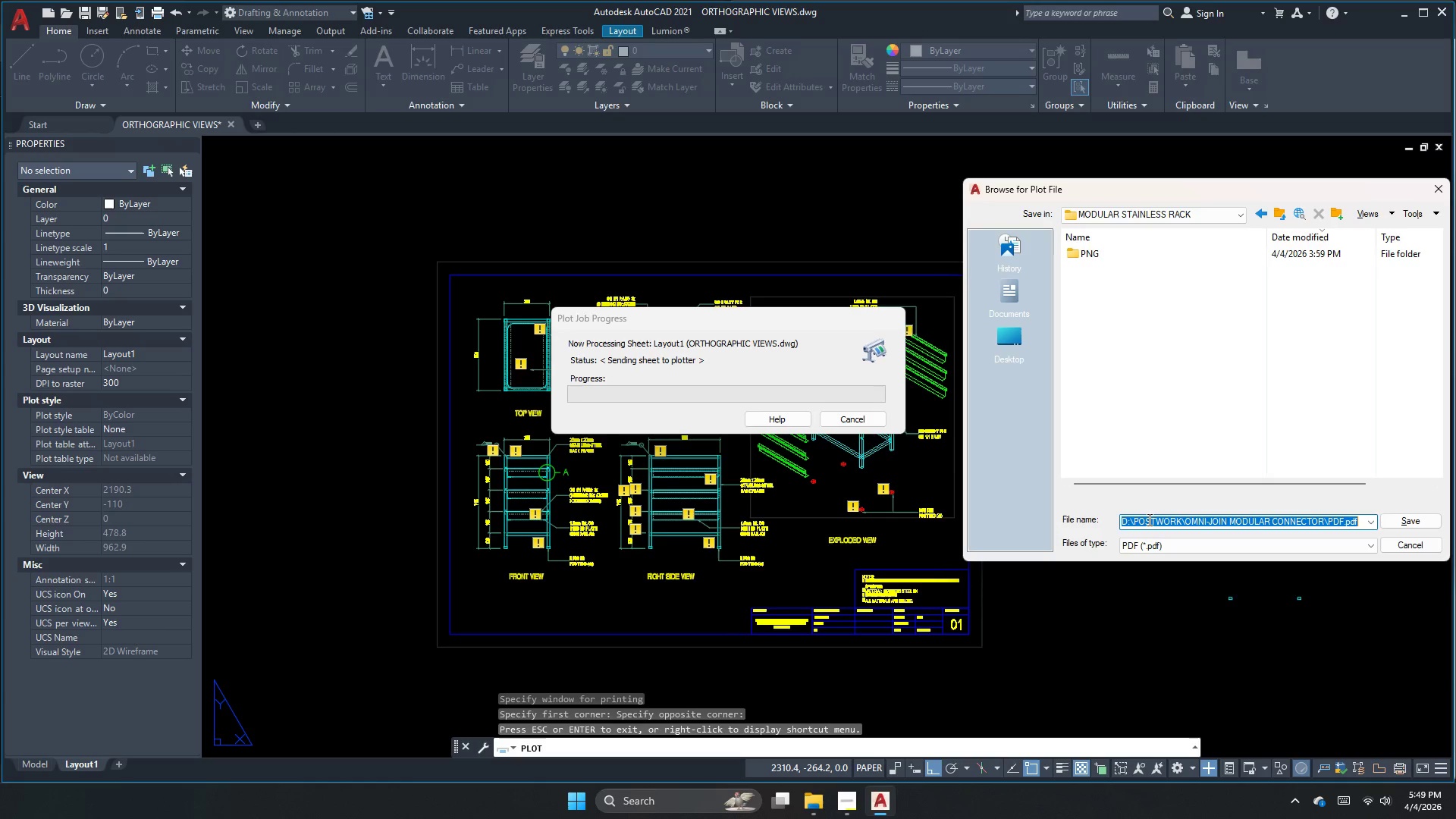 
type(pdf)
 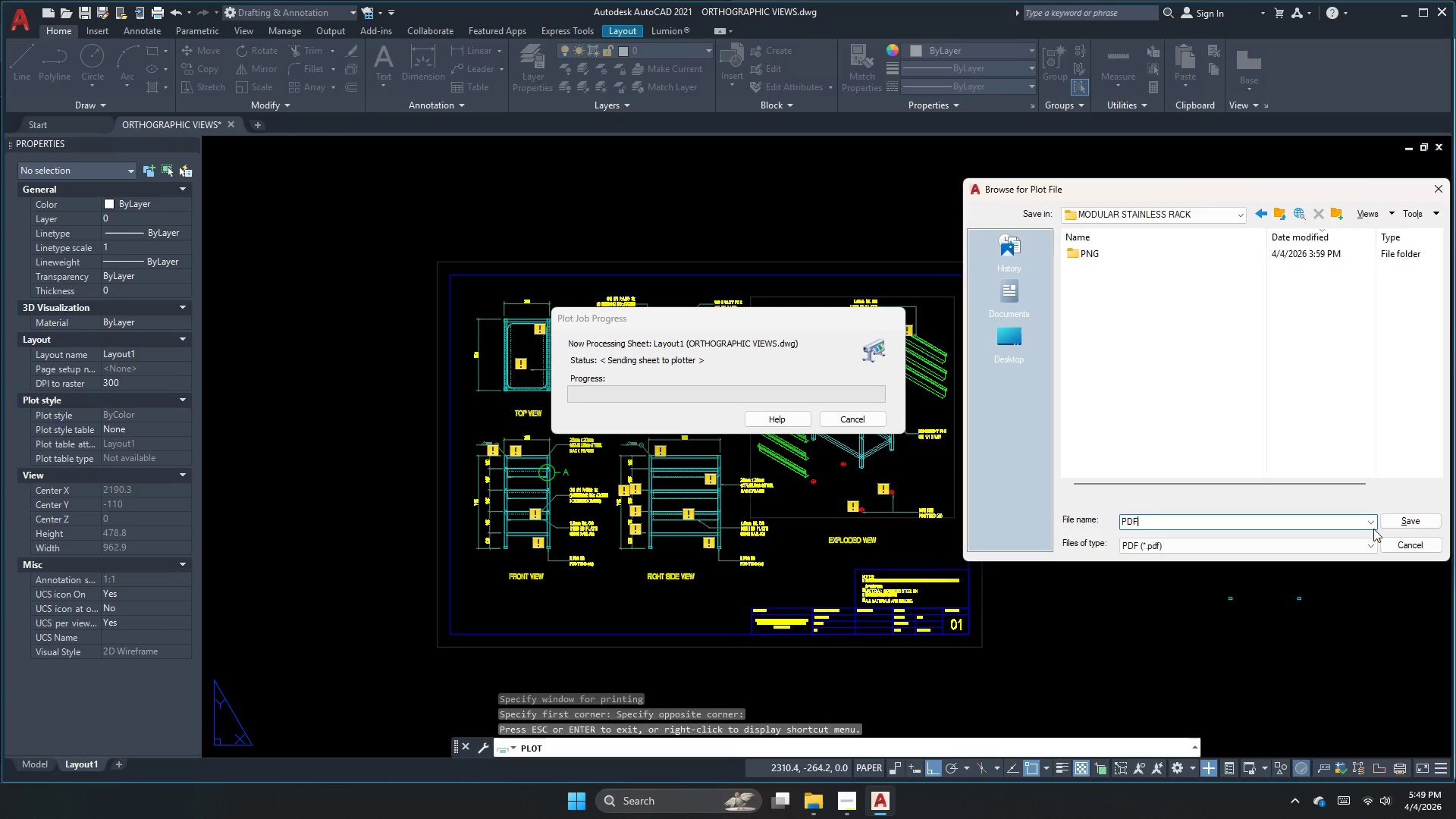 
left_click([1391, 527])
 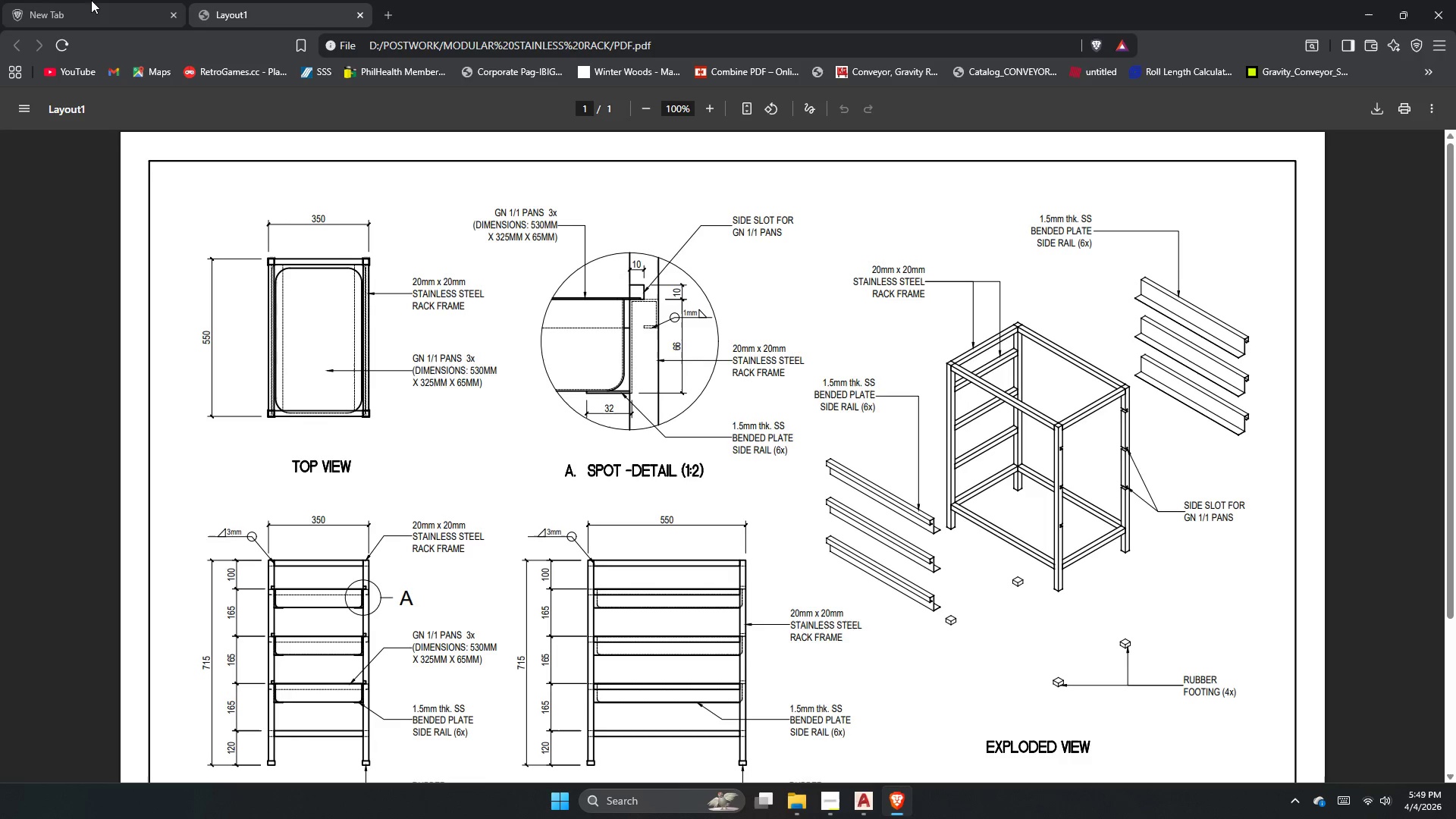 
left_click([165, 10])
 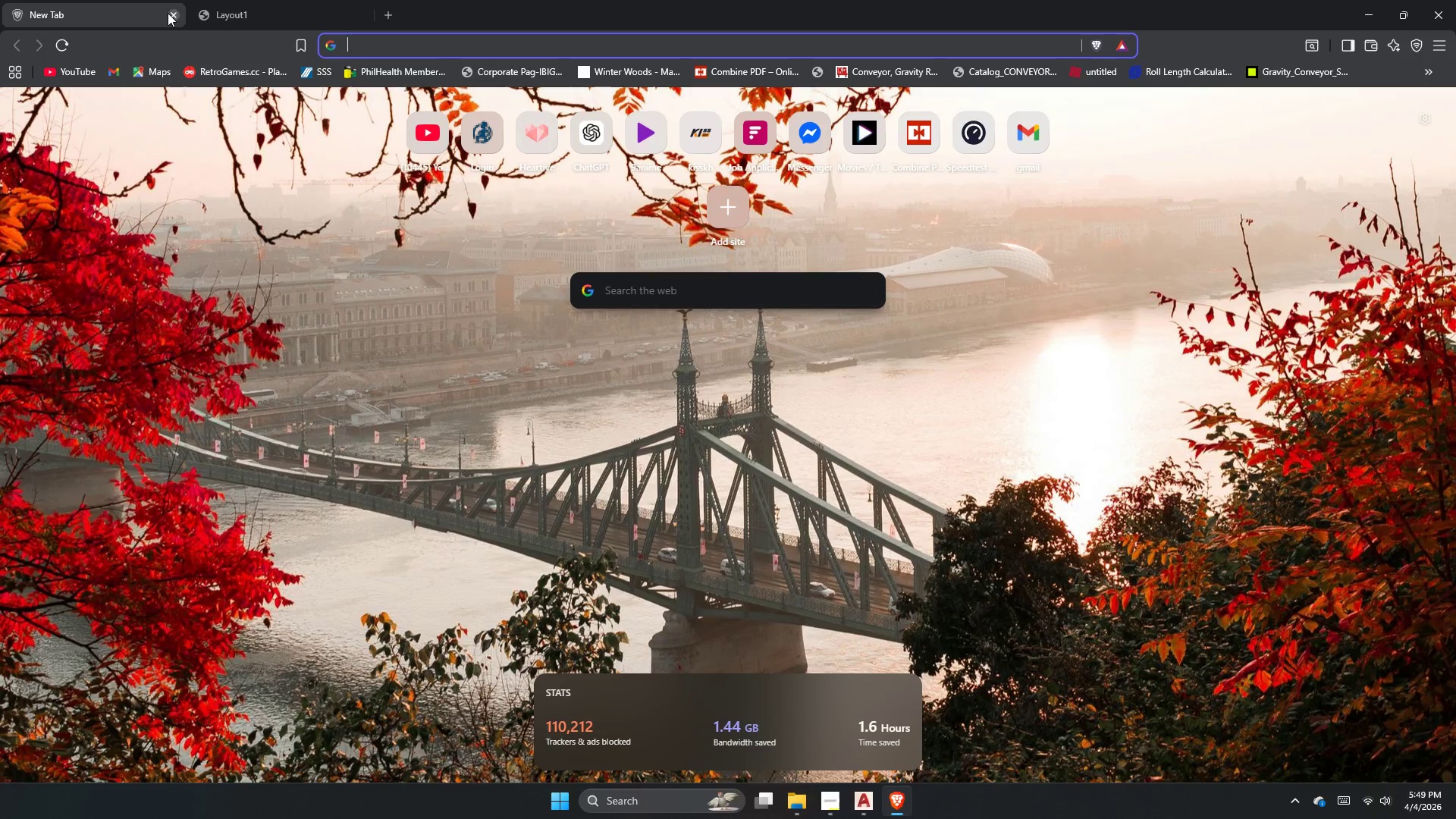 
left_click([168, 13])
 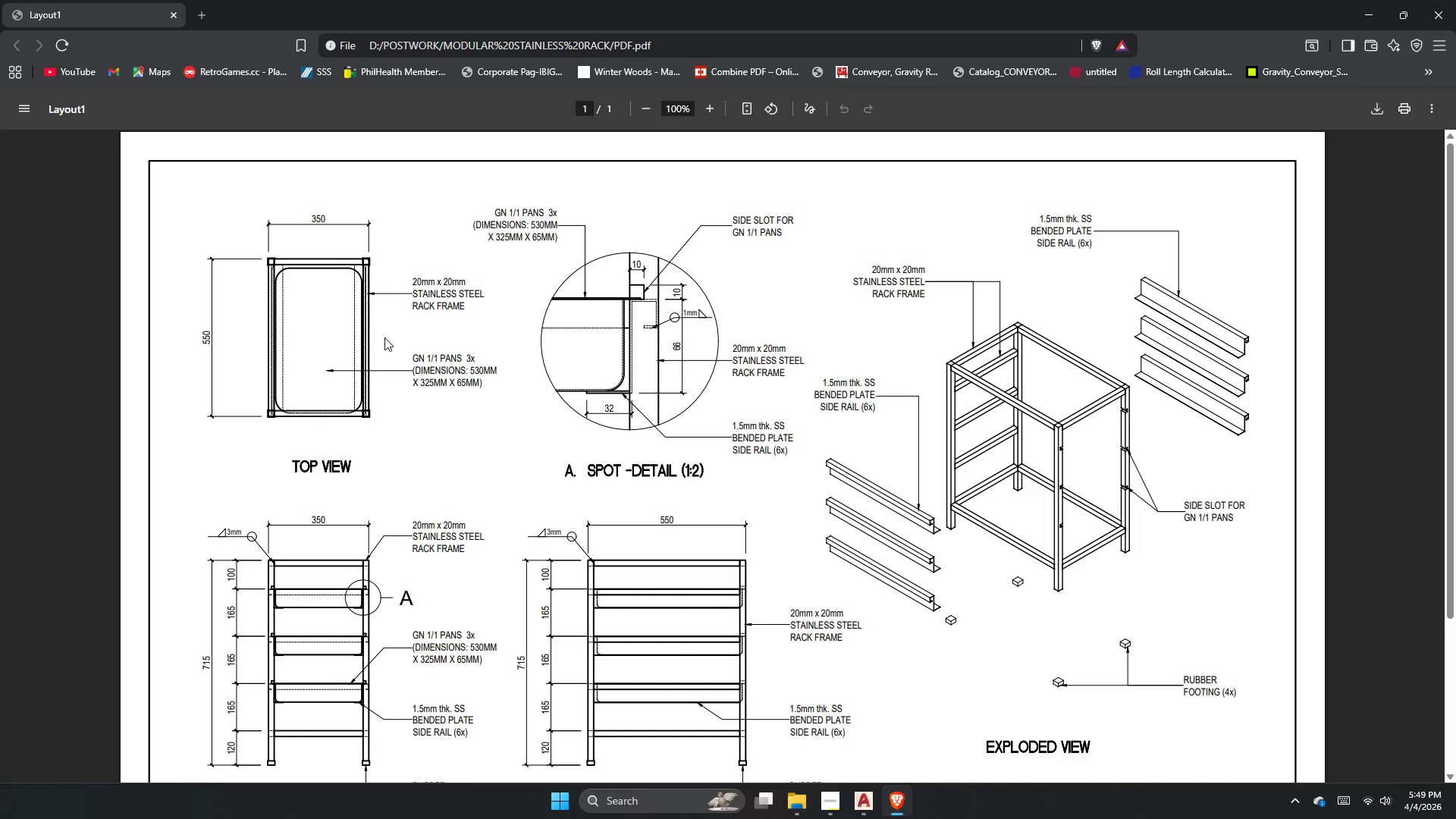 
scroll: coordinate [386, 340], scroll_direction: down, amount: 4.0
 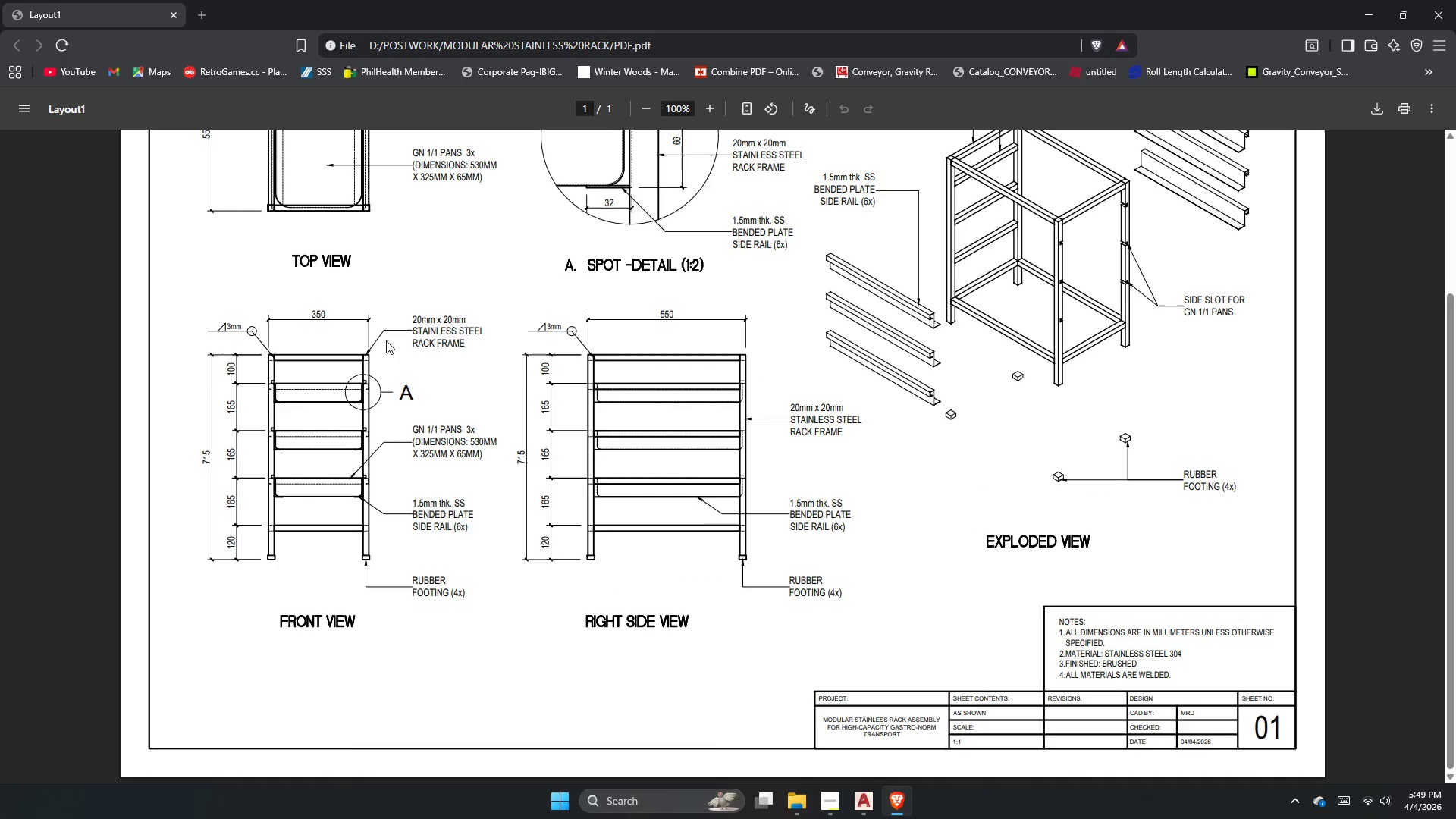 
scroll: coordinate [363, 283], scroll_direction: up, amount: 10.0
 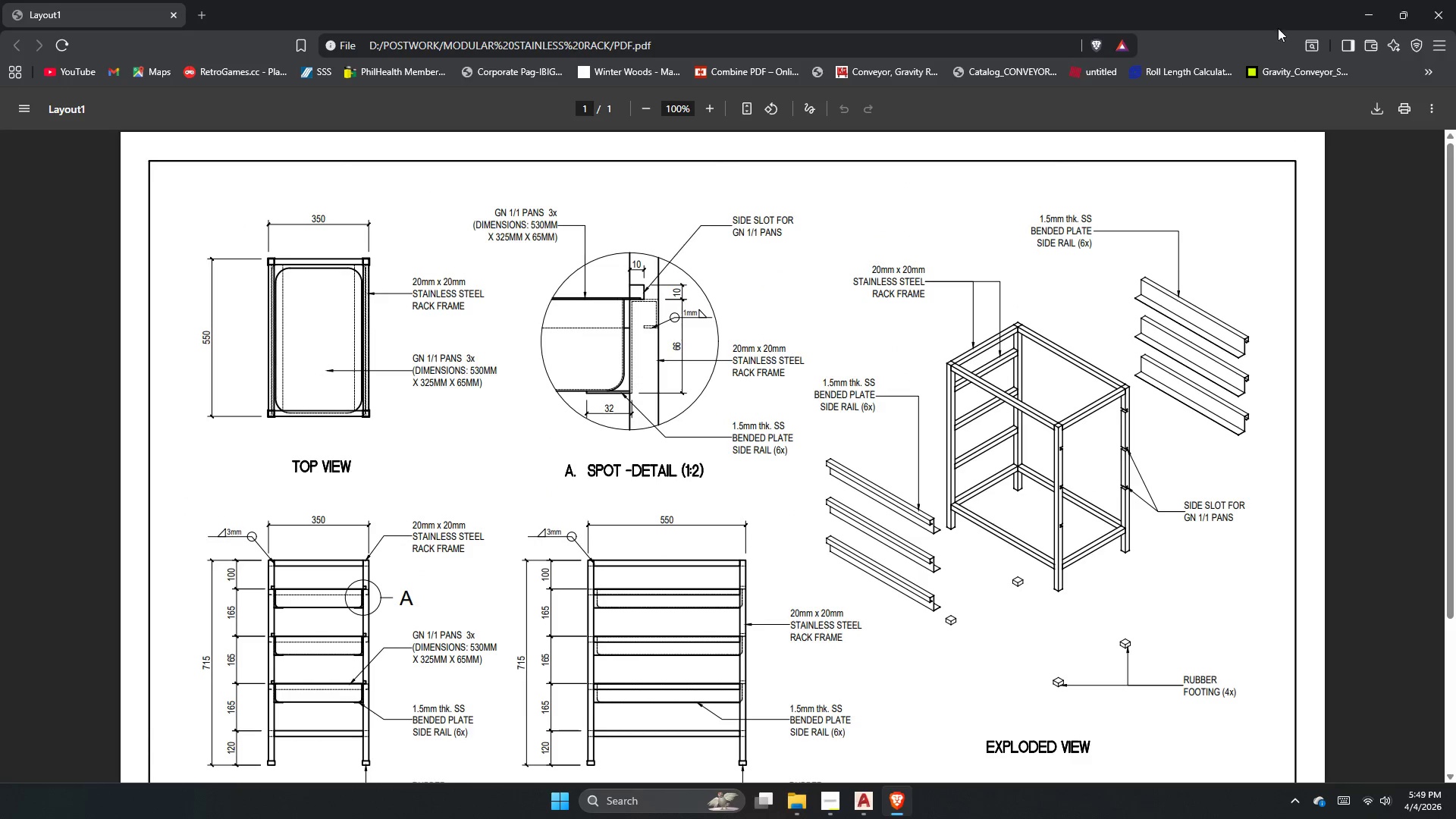 
left_click([1454, 20])
 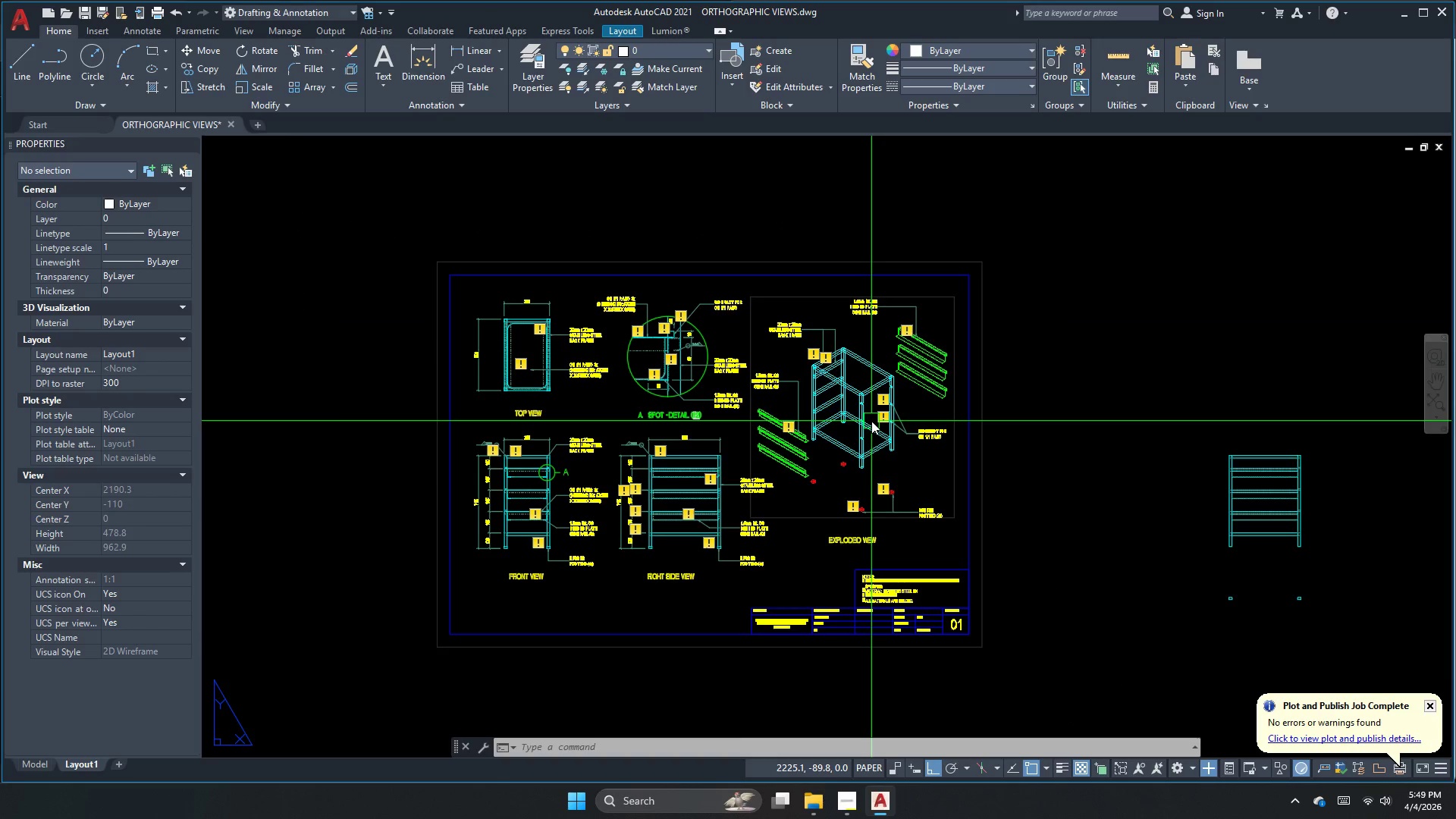 
key(Escape)
 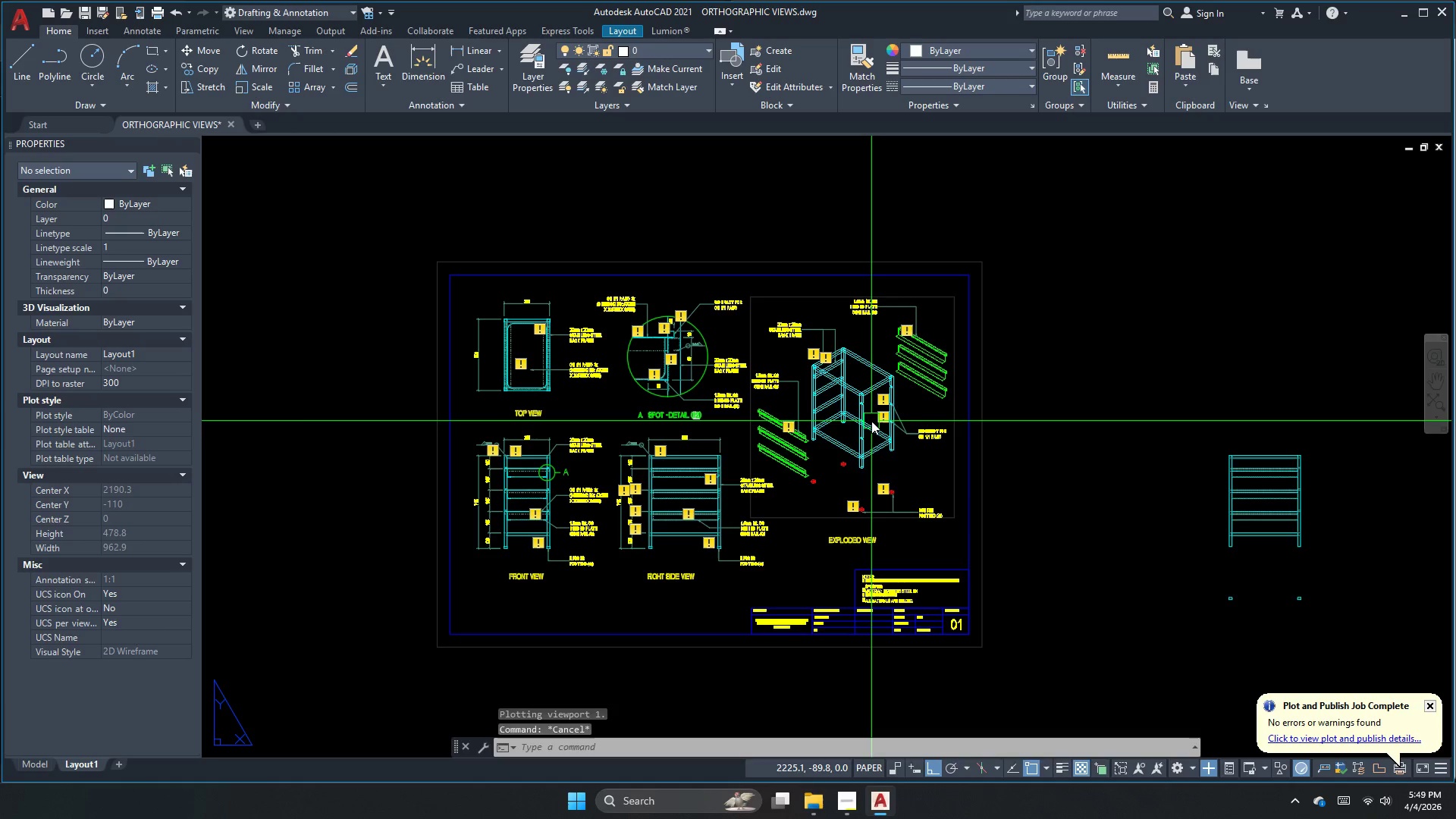 
key(Z)
 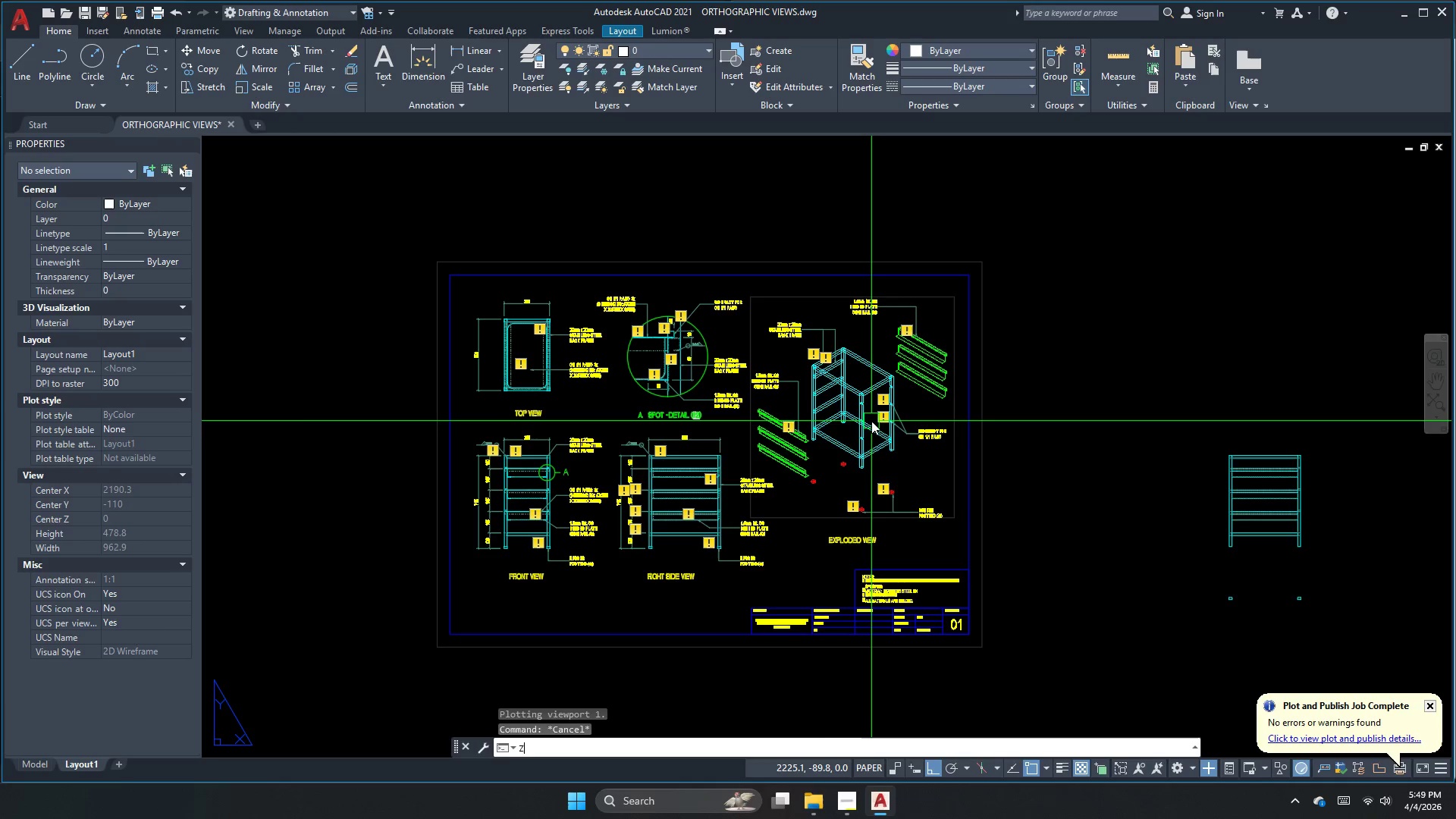 
key(Space)
 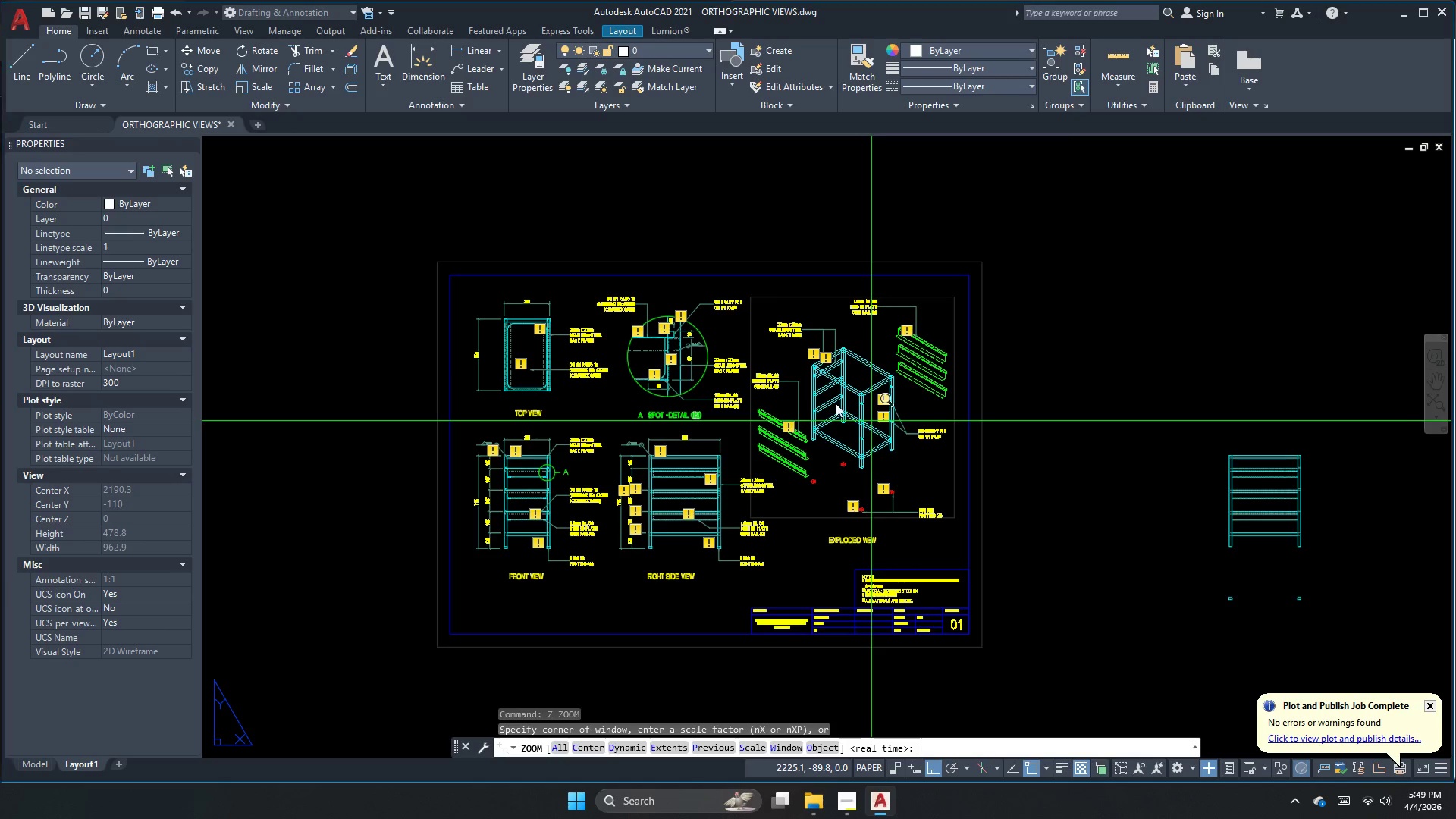 
key(O)
 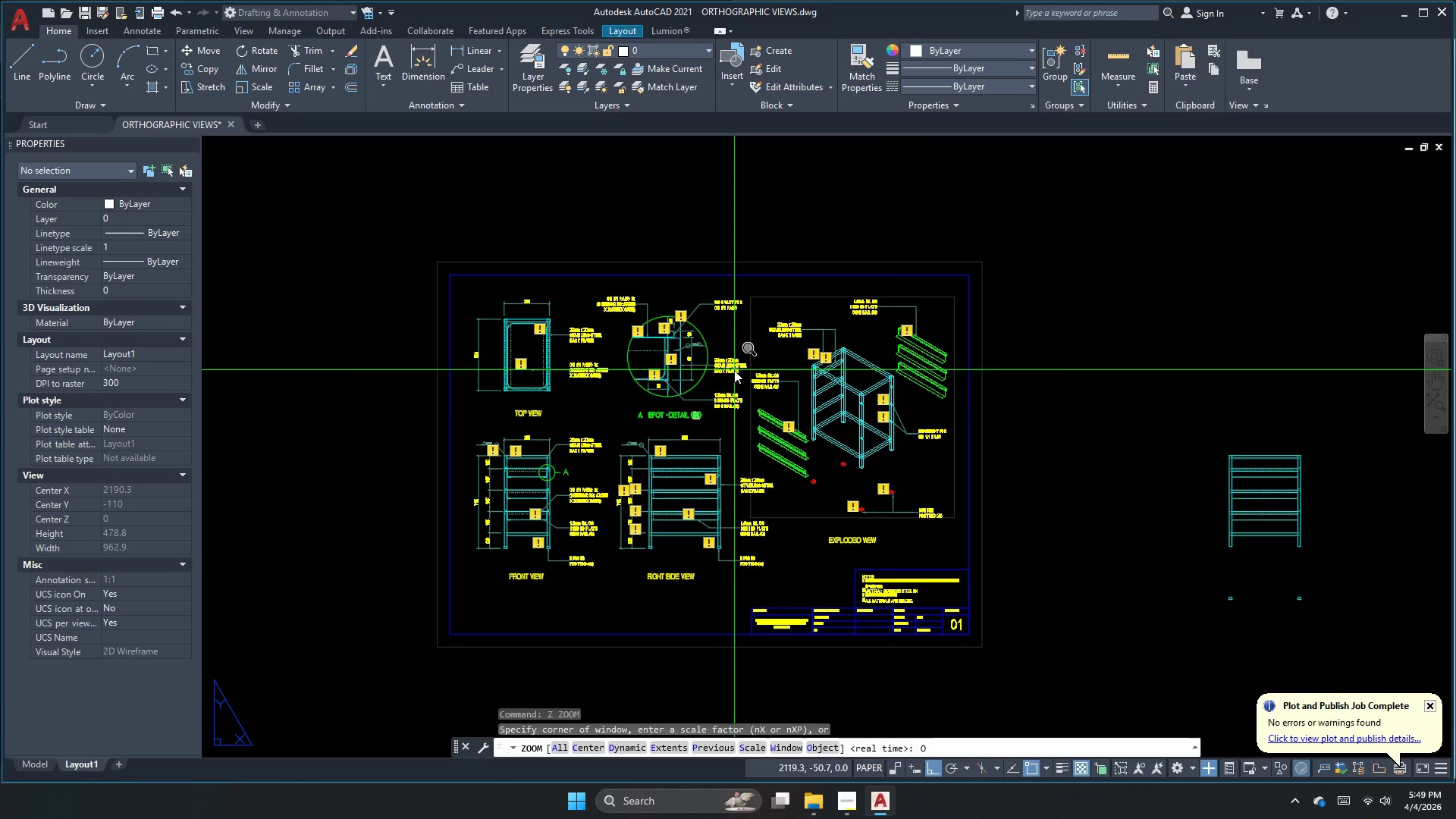 
key(Space)
 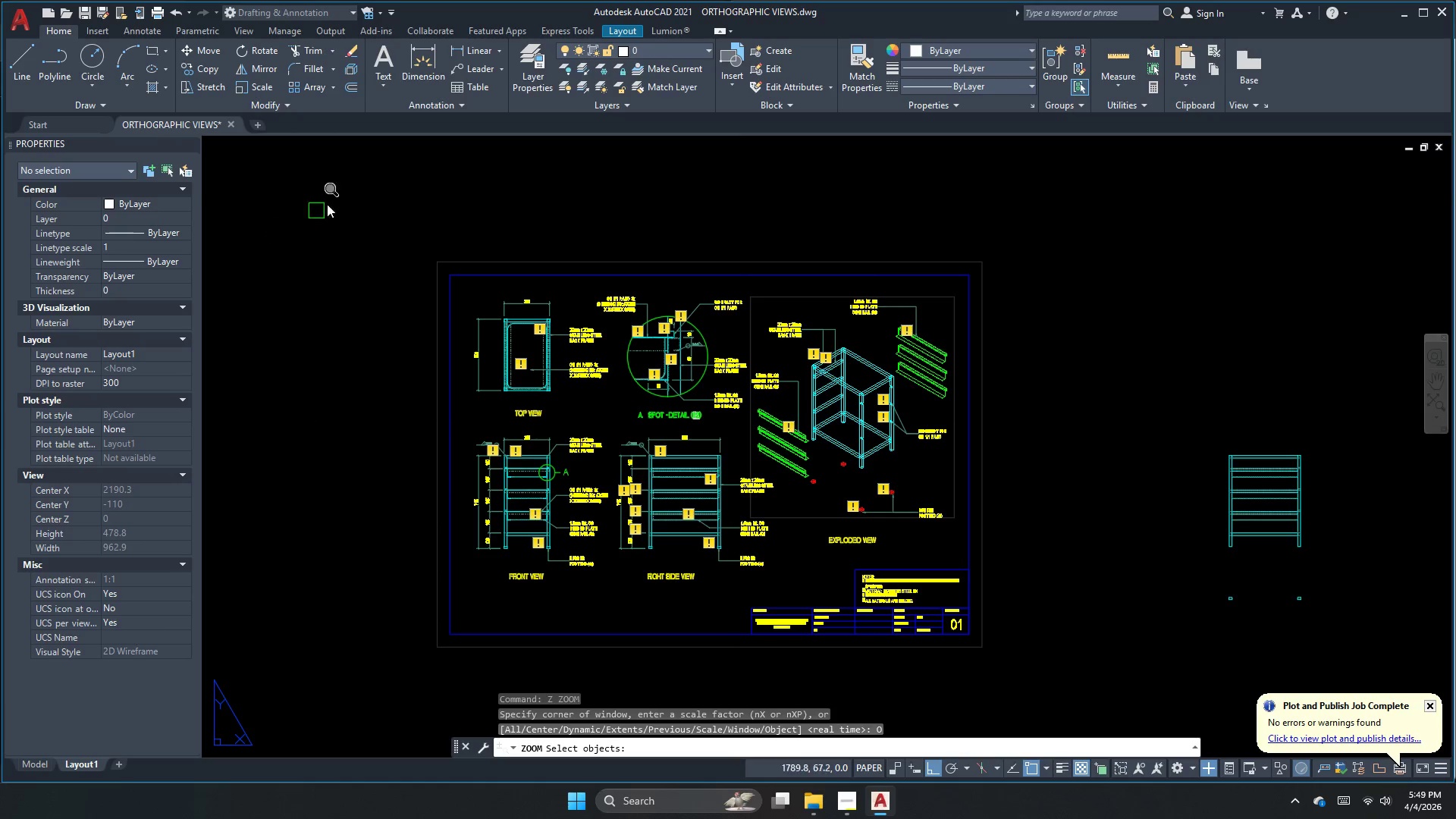 
left_click_drag(start_coordinate=[343, 193], to_coordinate=[434, 233])
 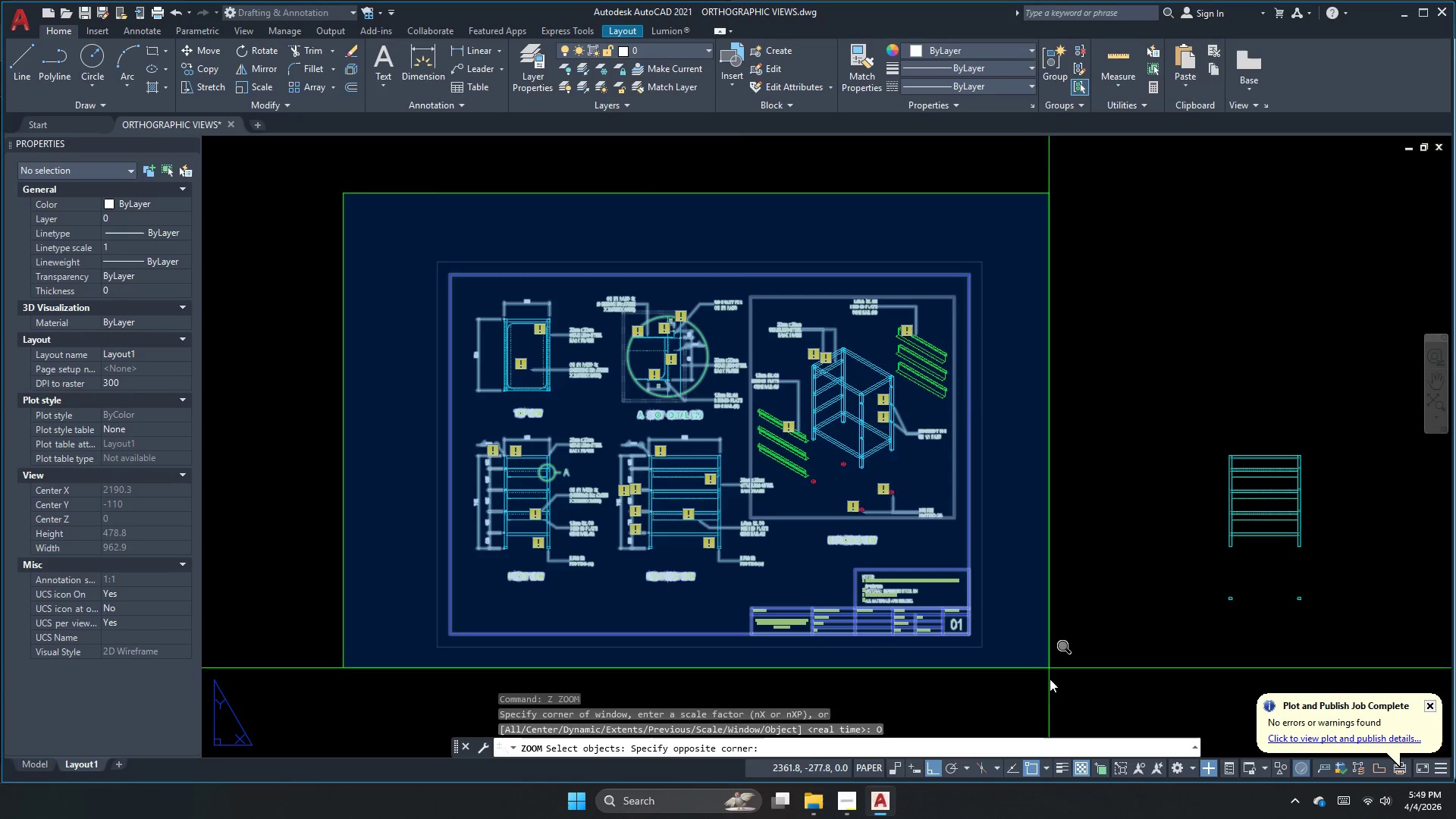 
left_click_drag(start_coordinate=[1049, 690], to_coordinate=[1049, 694])
 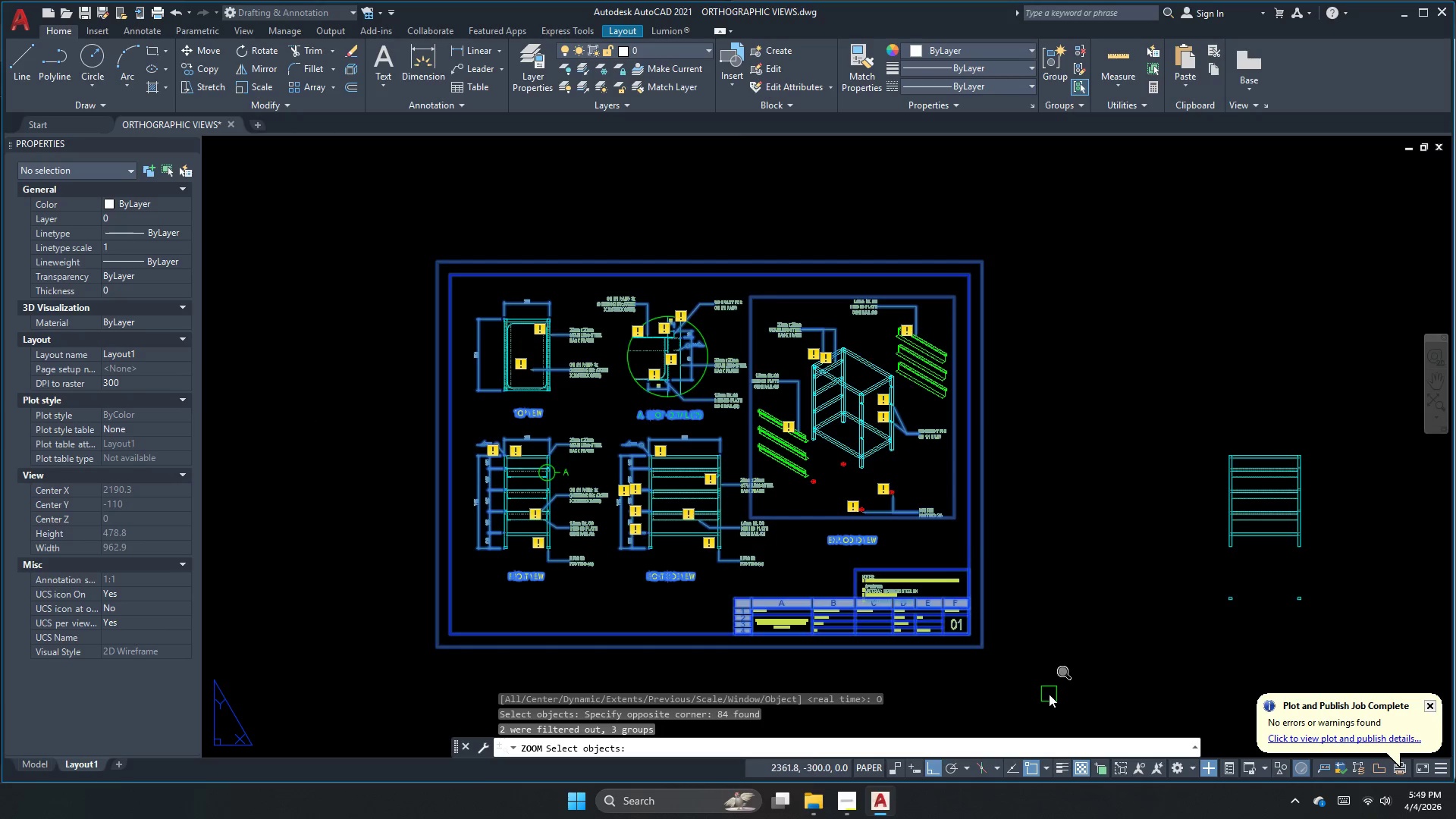 
key(Space)
 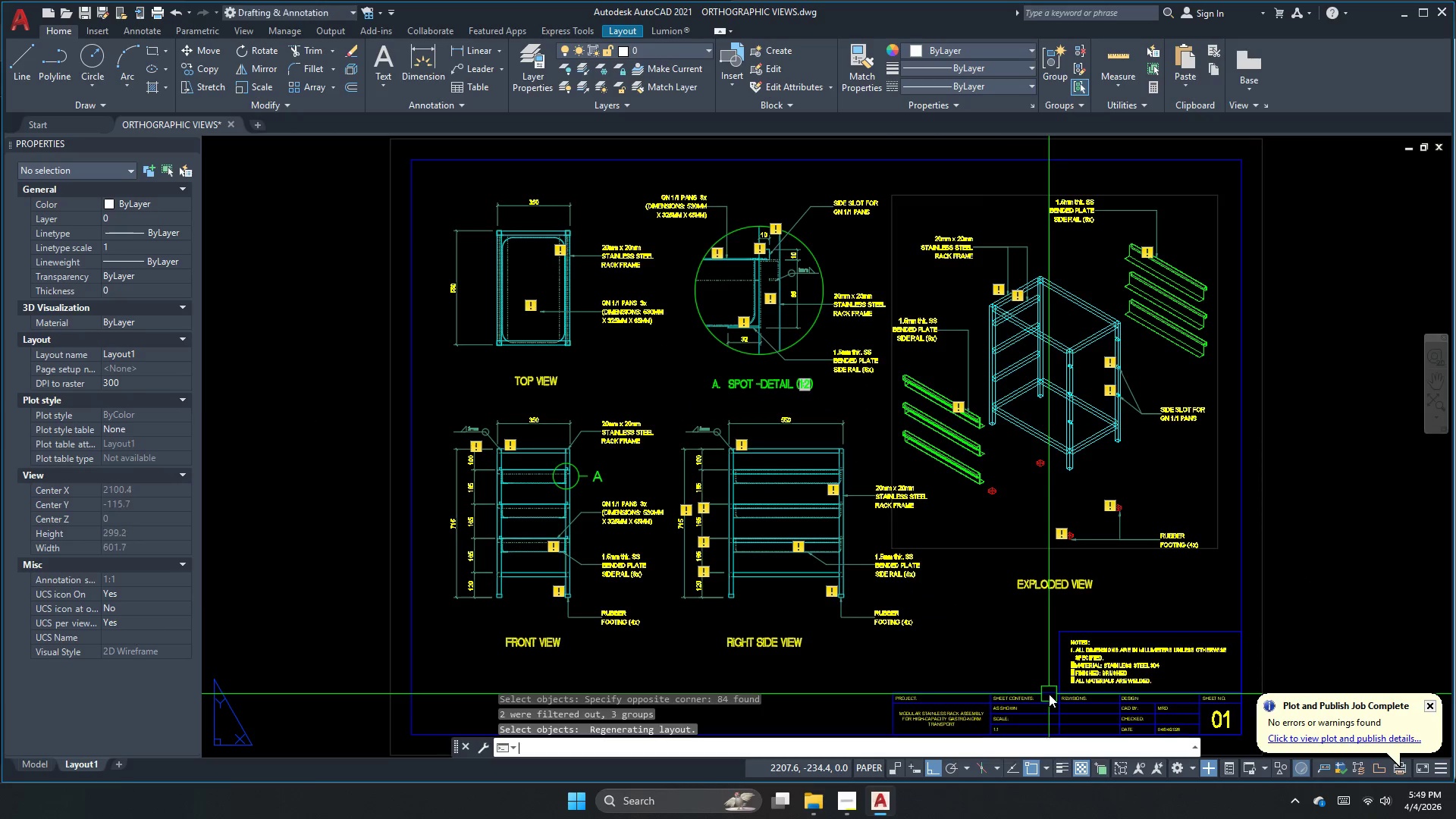 
key(Escape)
 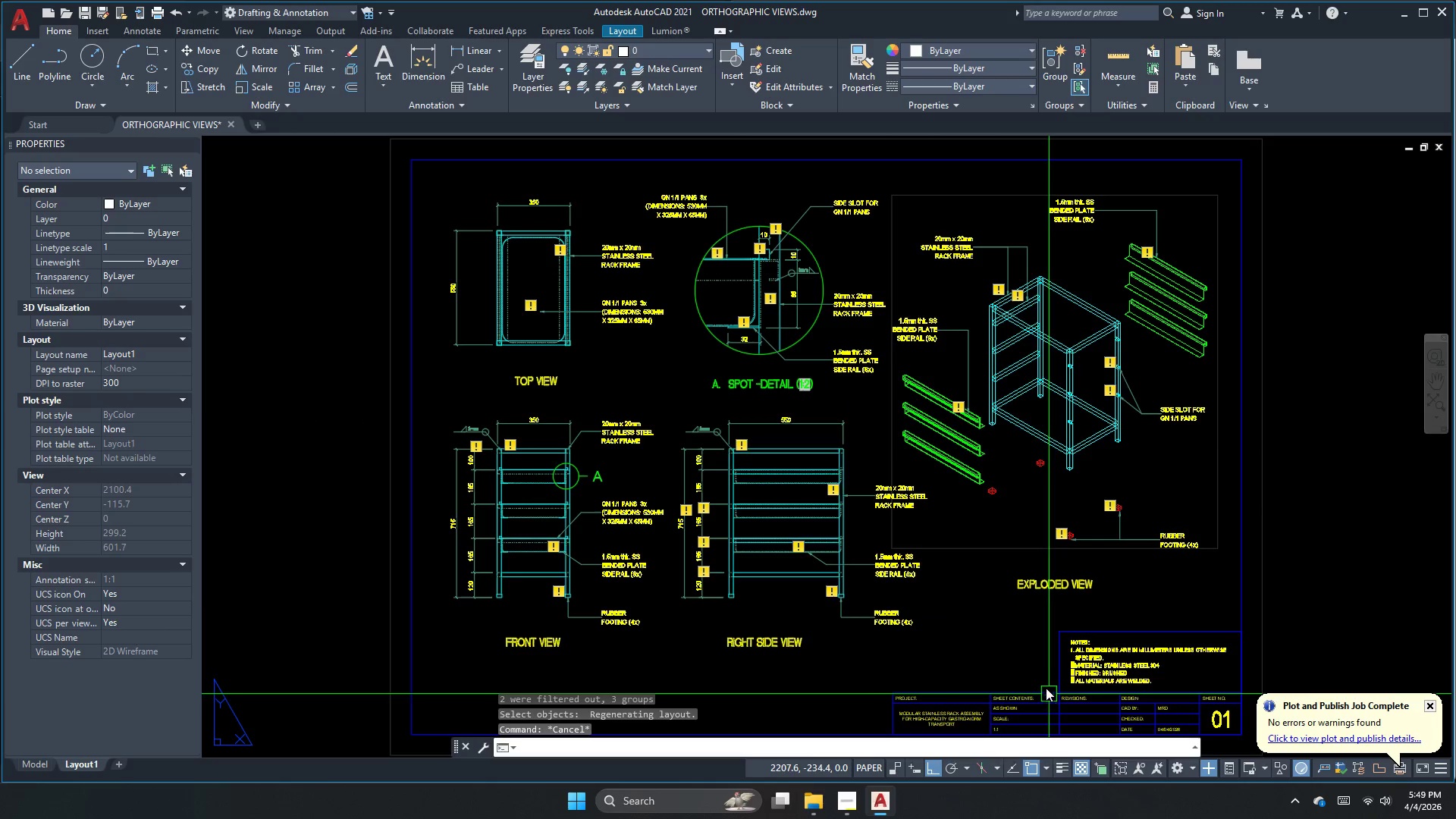 
key(Control+ControlLeft)
 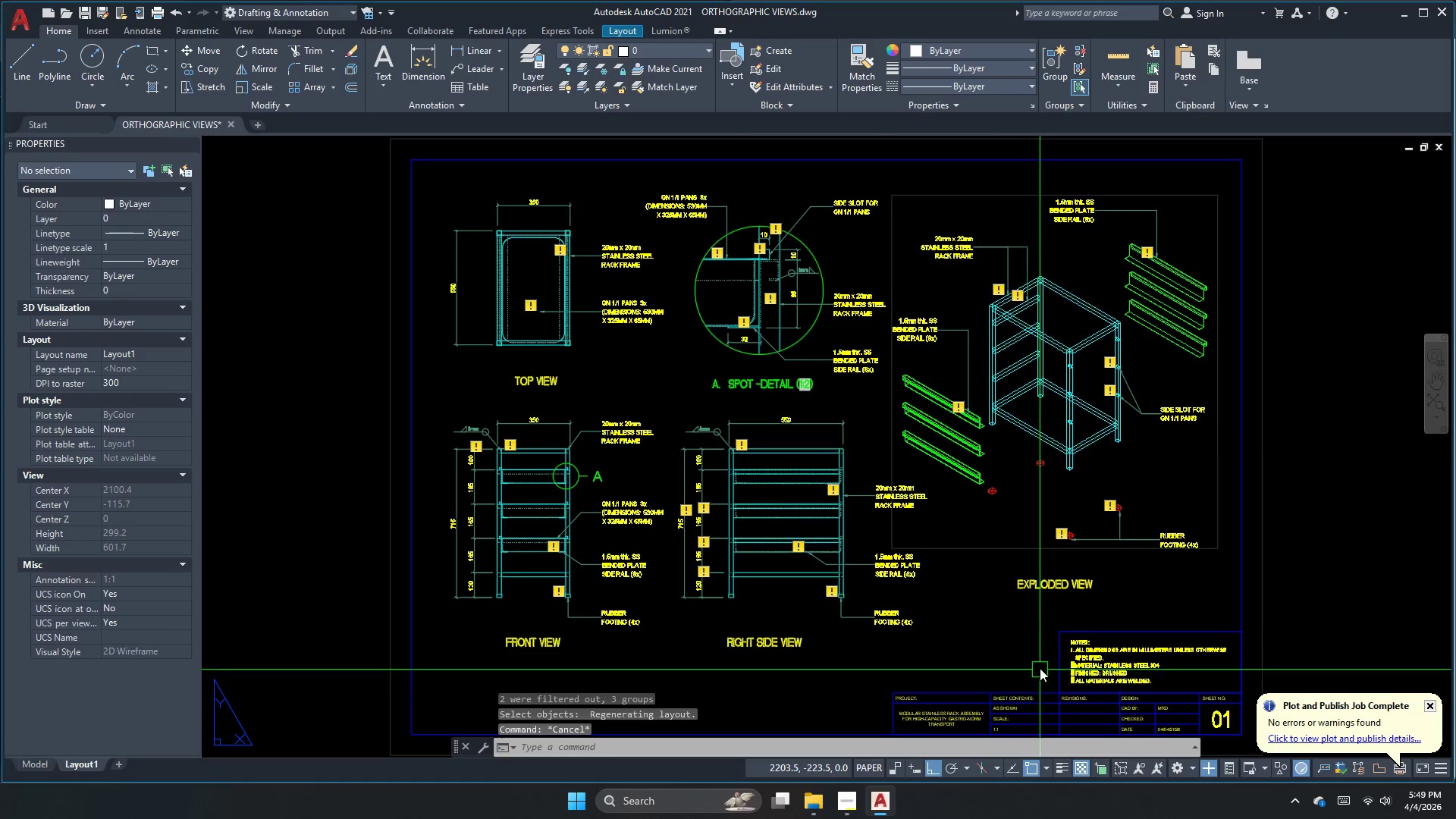 
key(Control+S)
 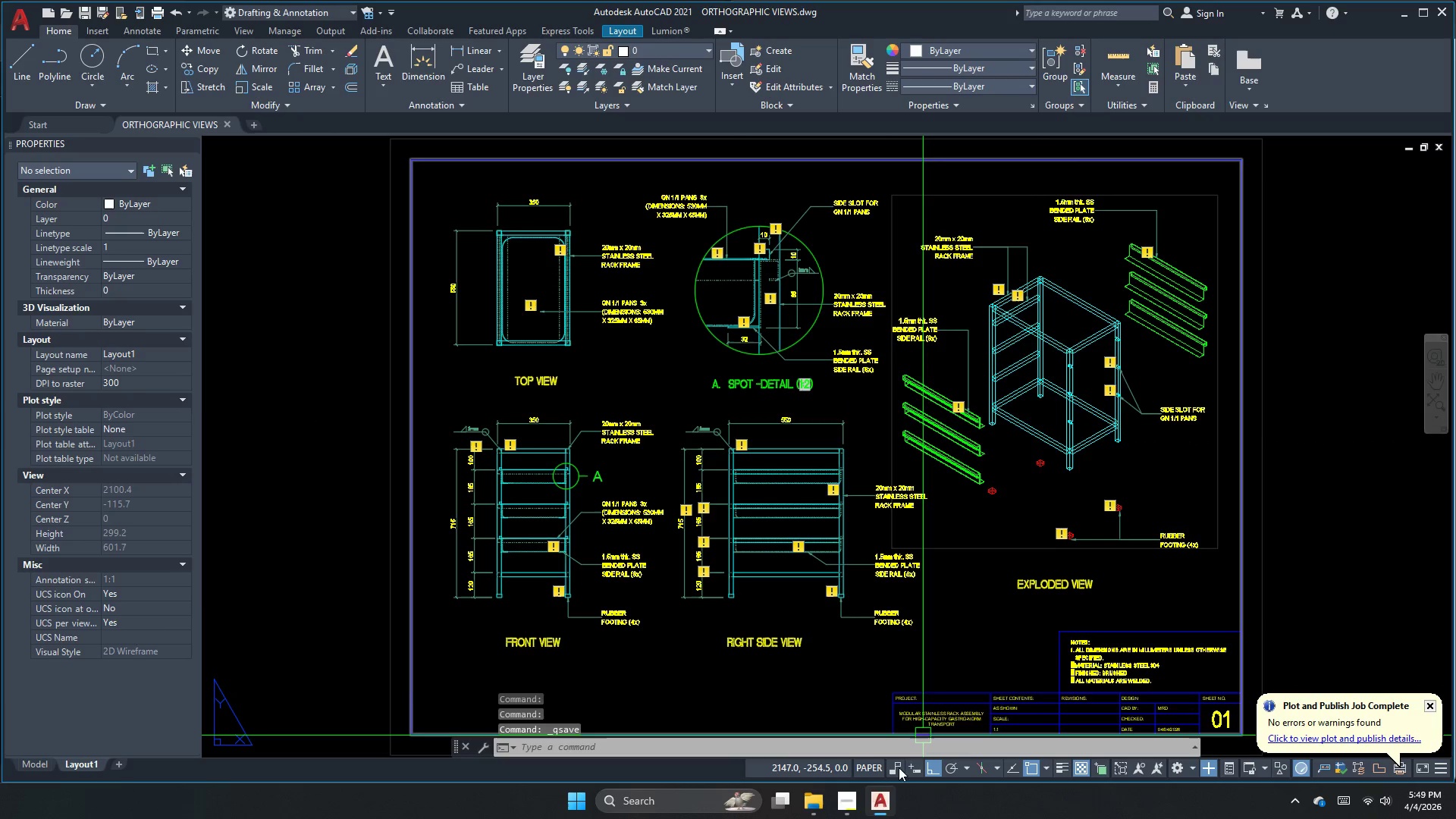 
left_click([811, 806])
 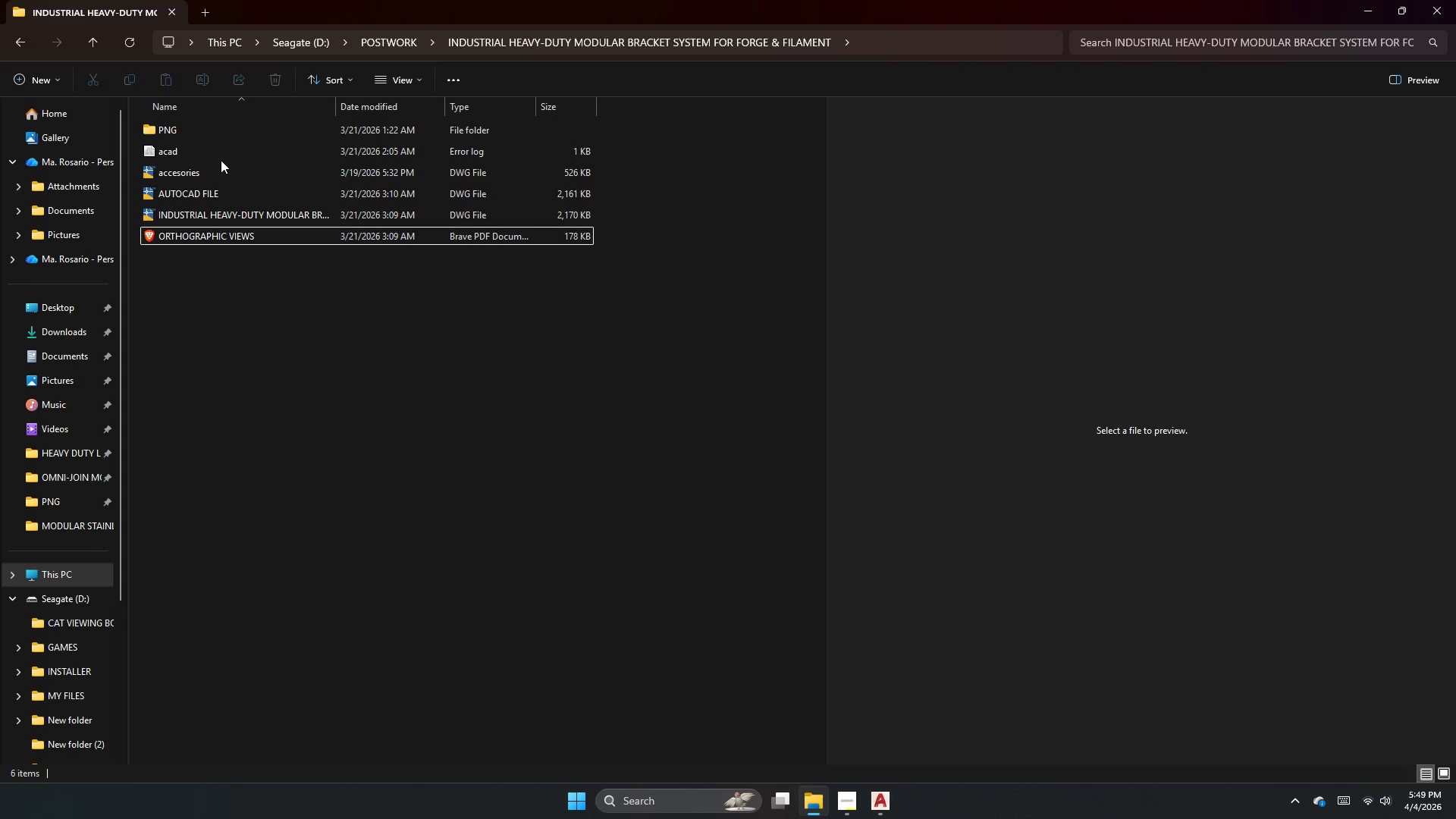 
left_click([221, 152])
 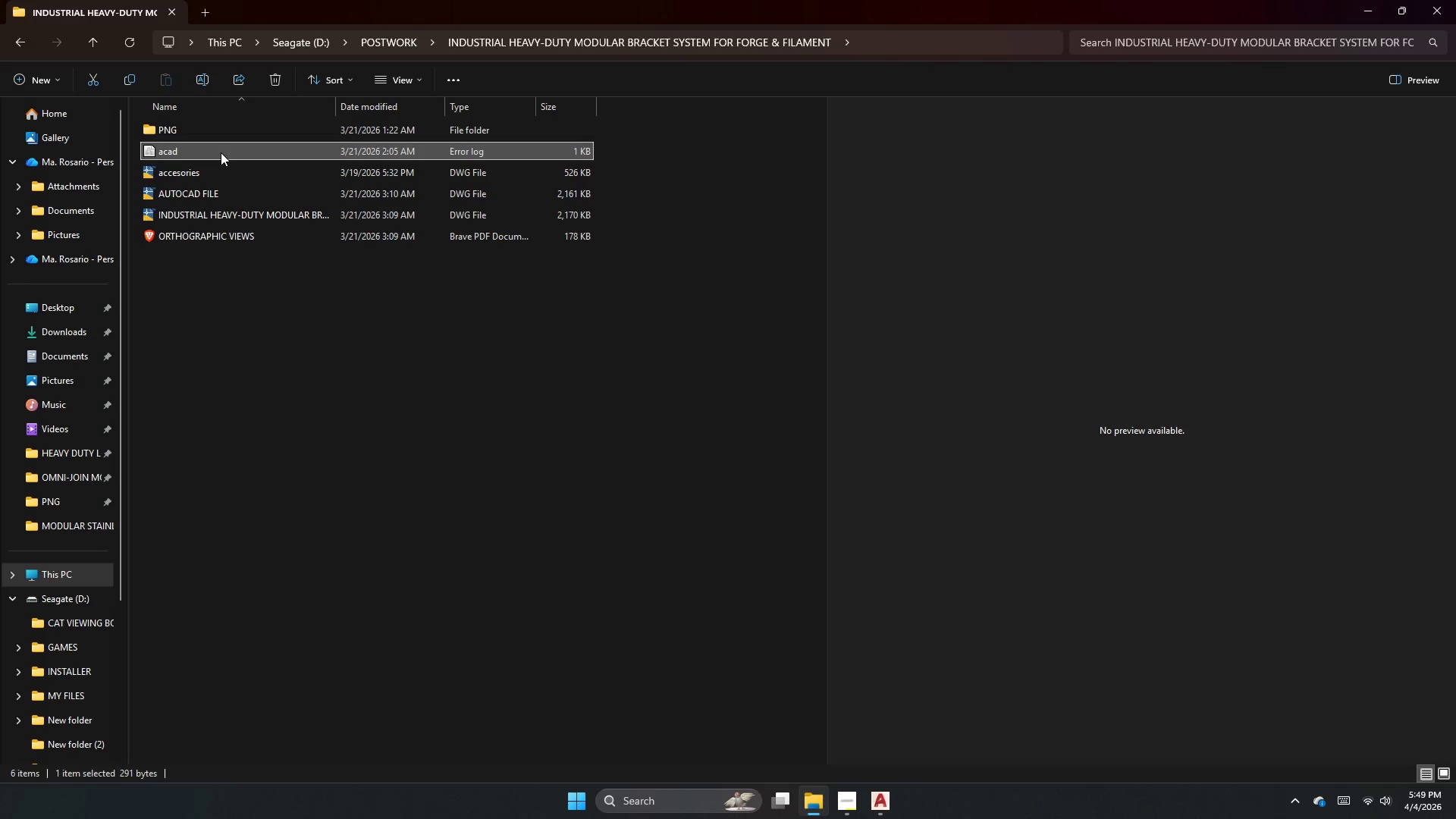 
key(Delete)
 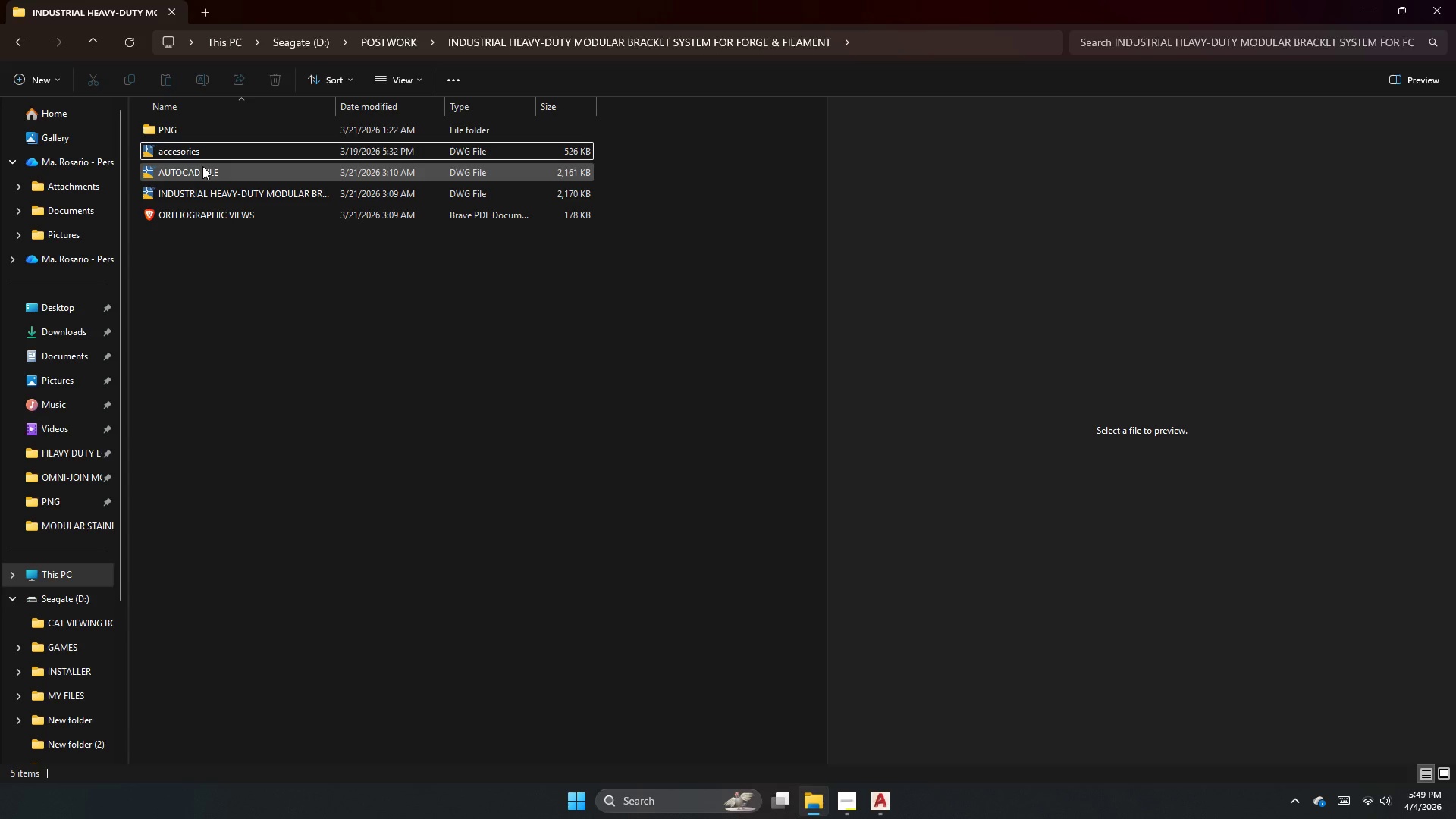 
left_click([202, 166])
 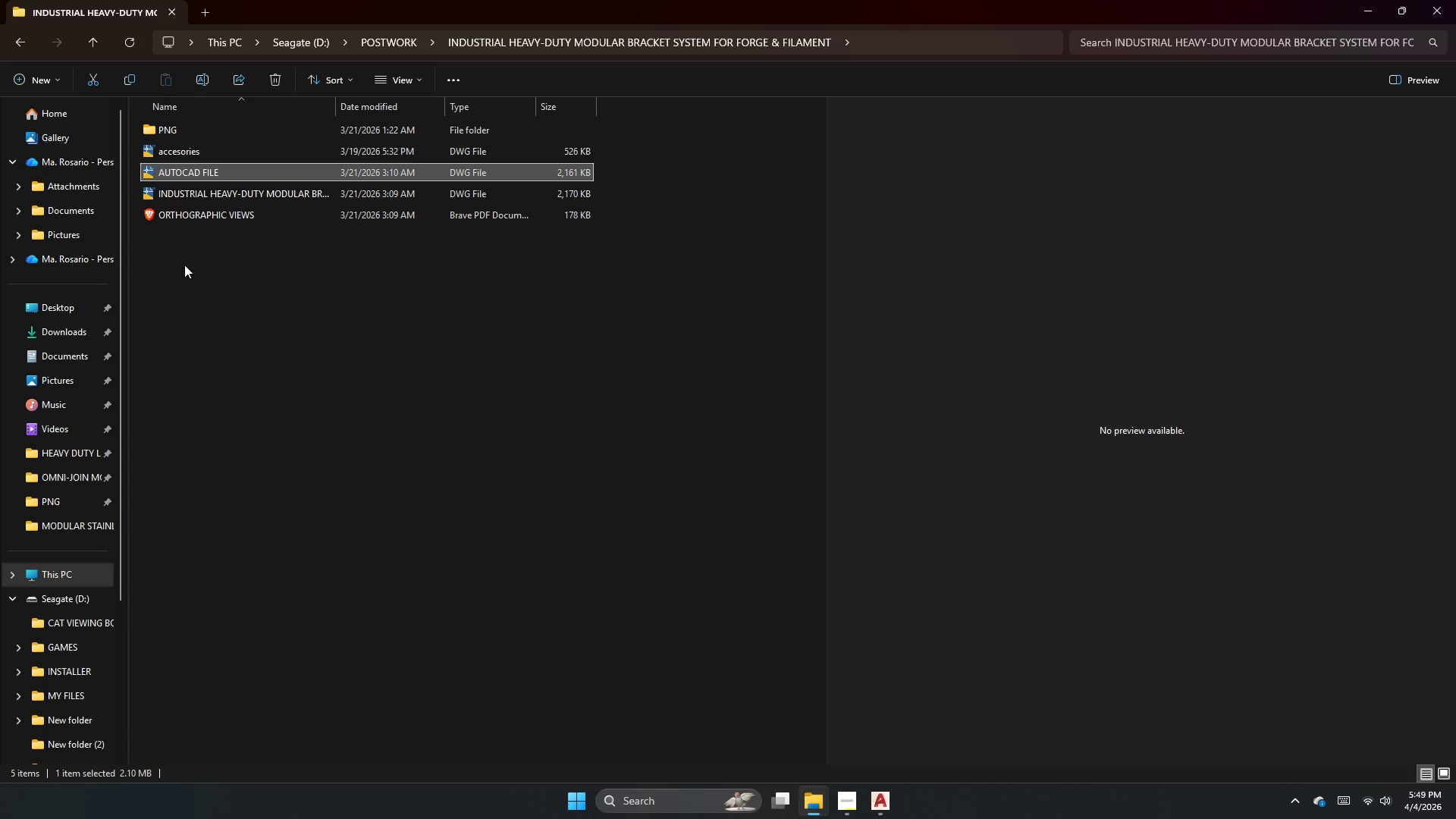 
left_click([218, 273])
 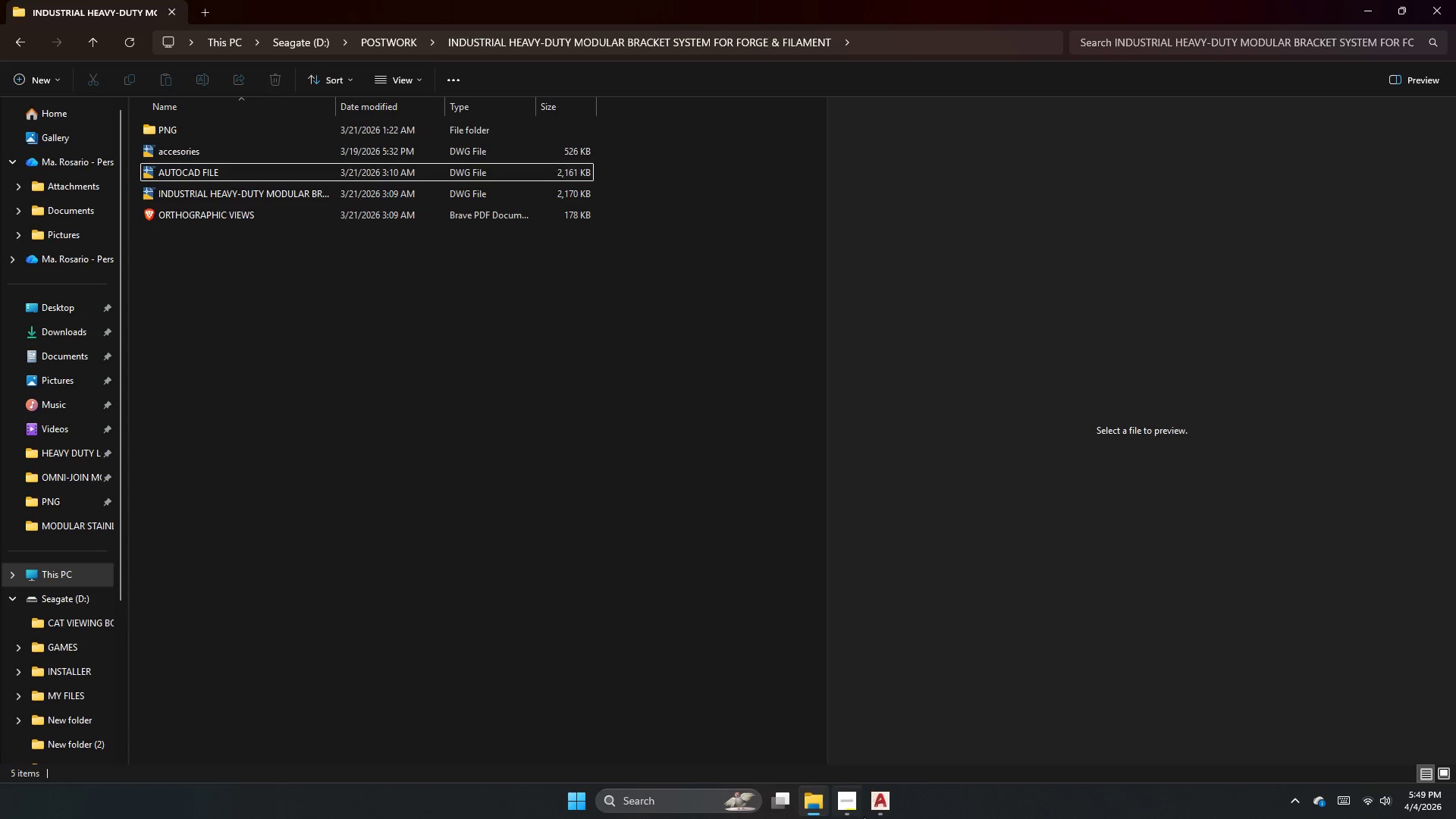 
left_click([868, 817])
 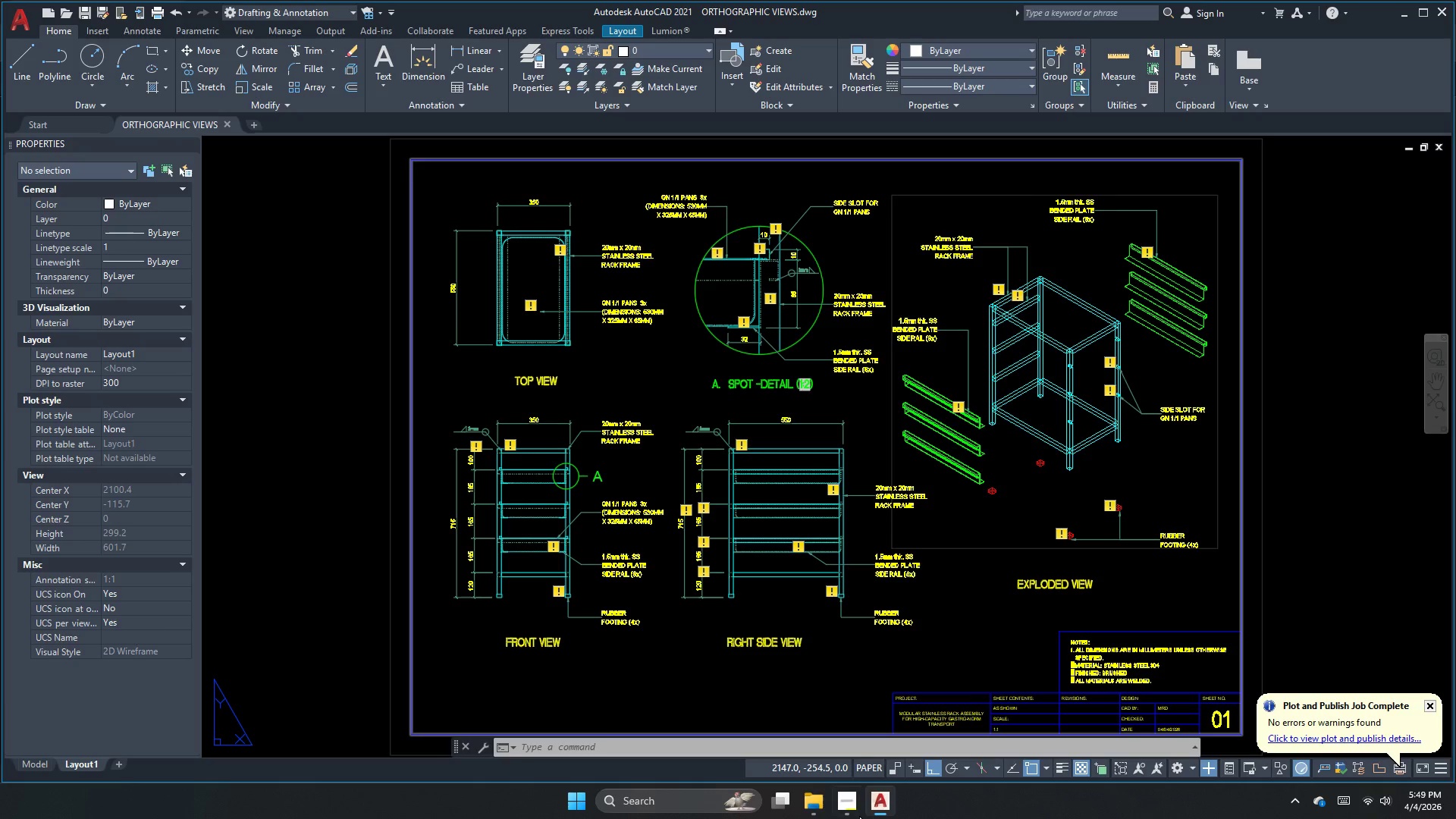 
left_click([859, 816])